 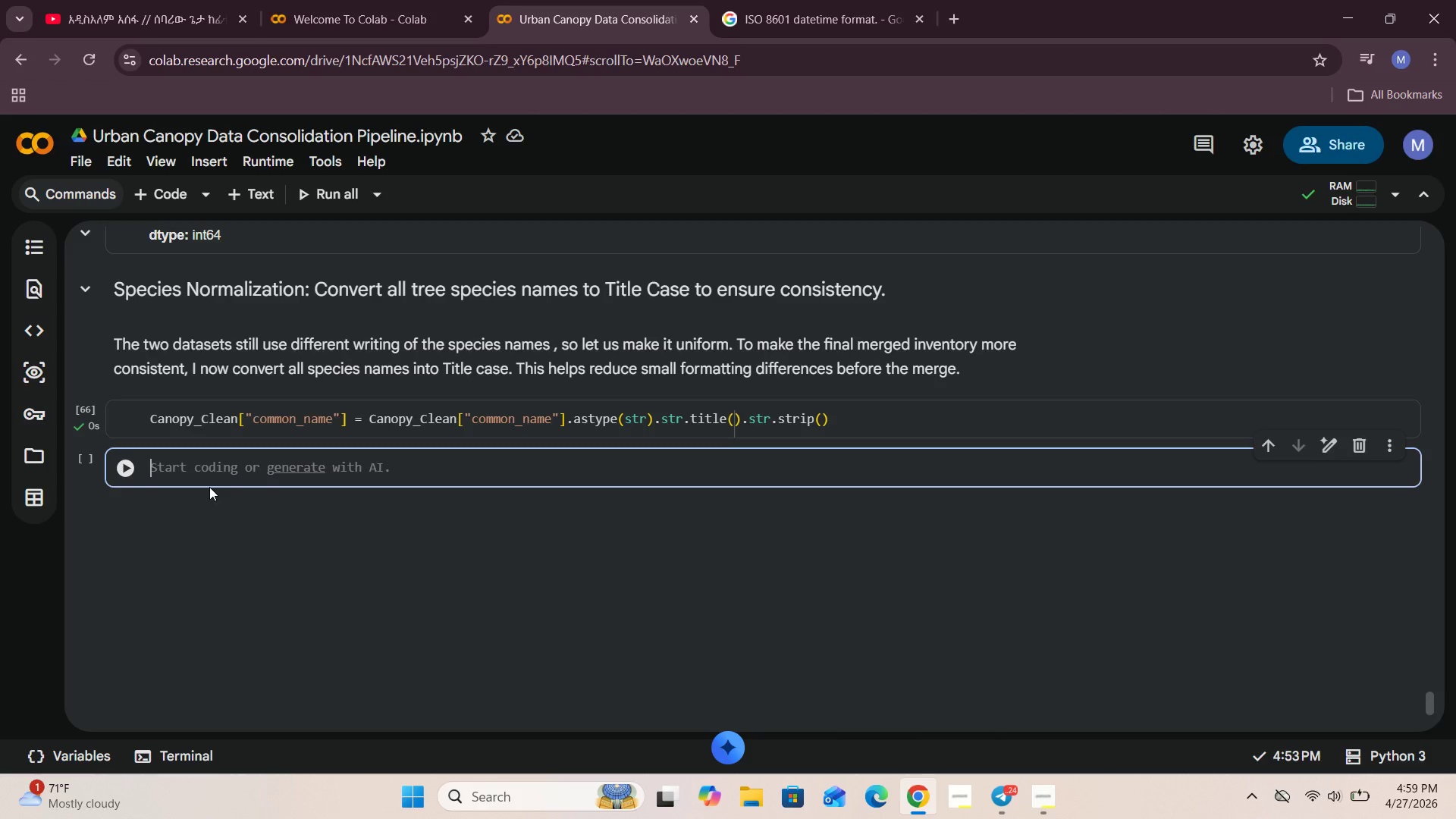 
key(CapsLock)
 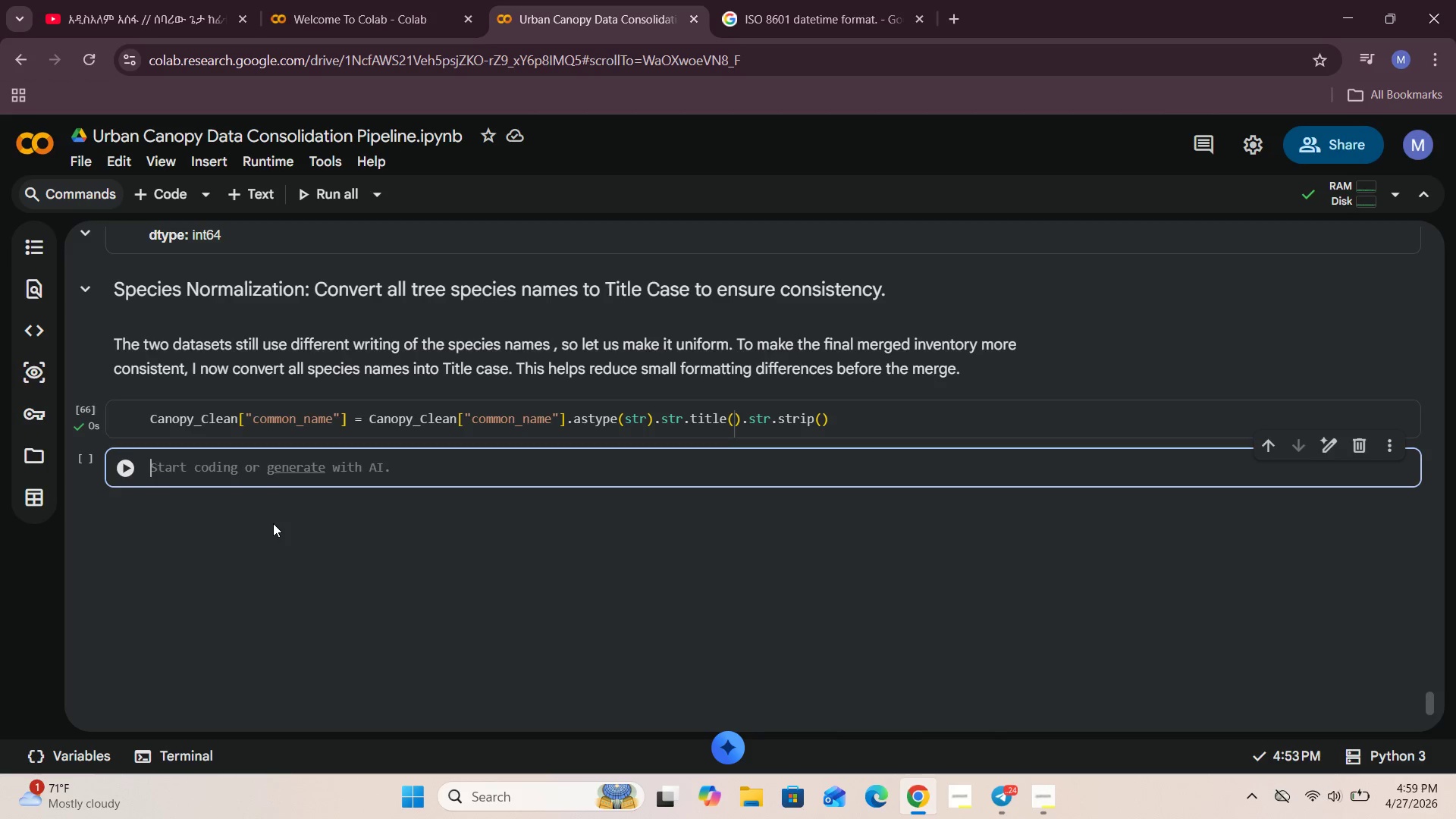 
key(V)
 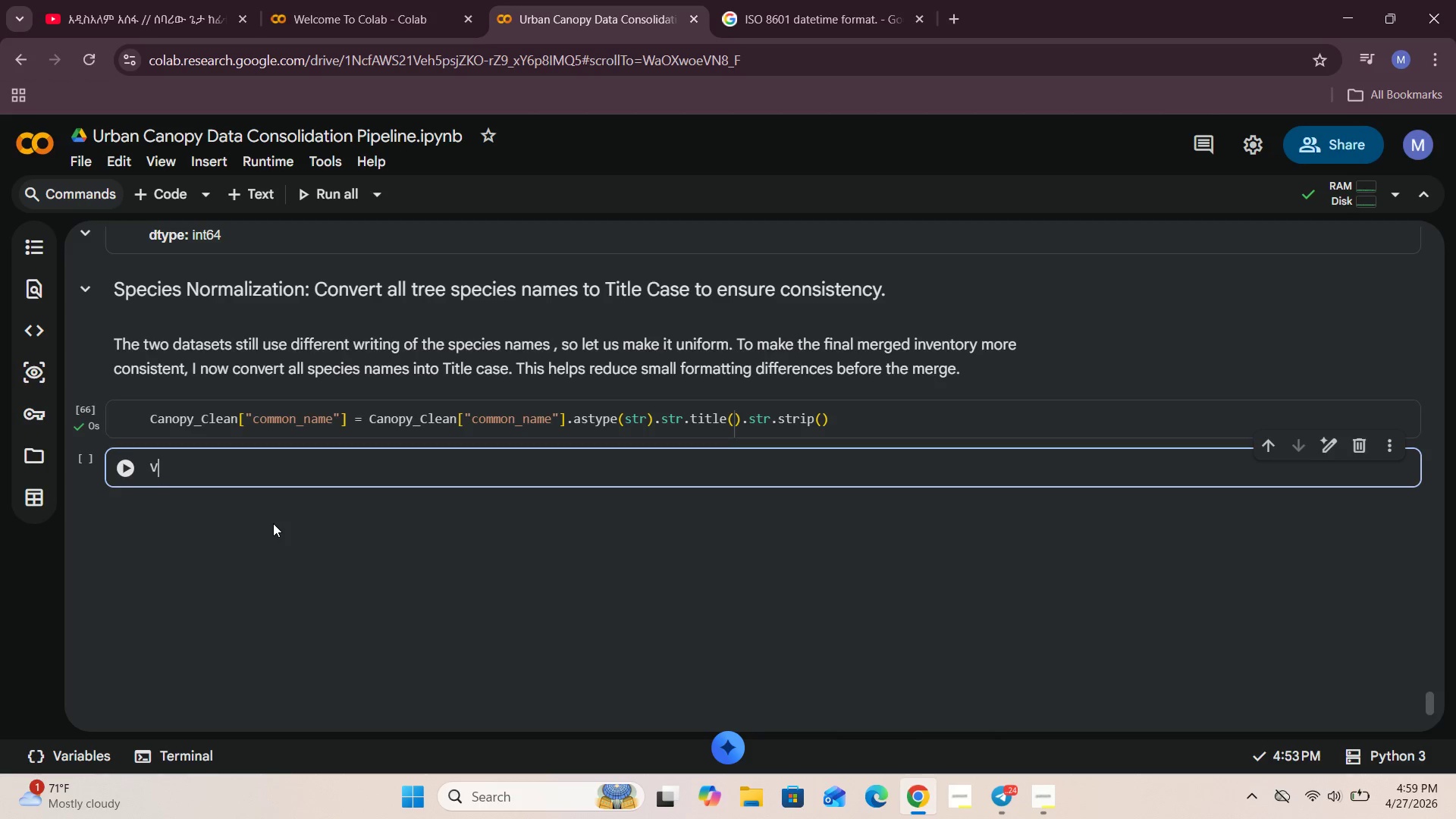 
key(CapsLock)
 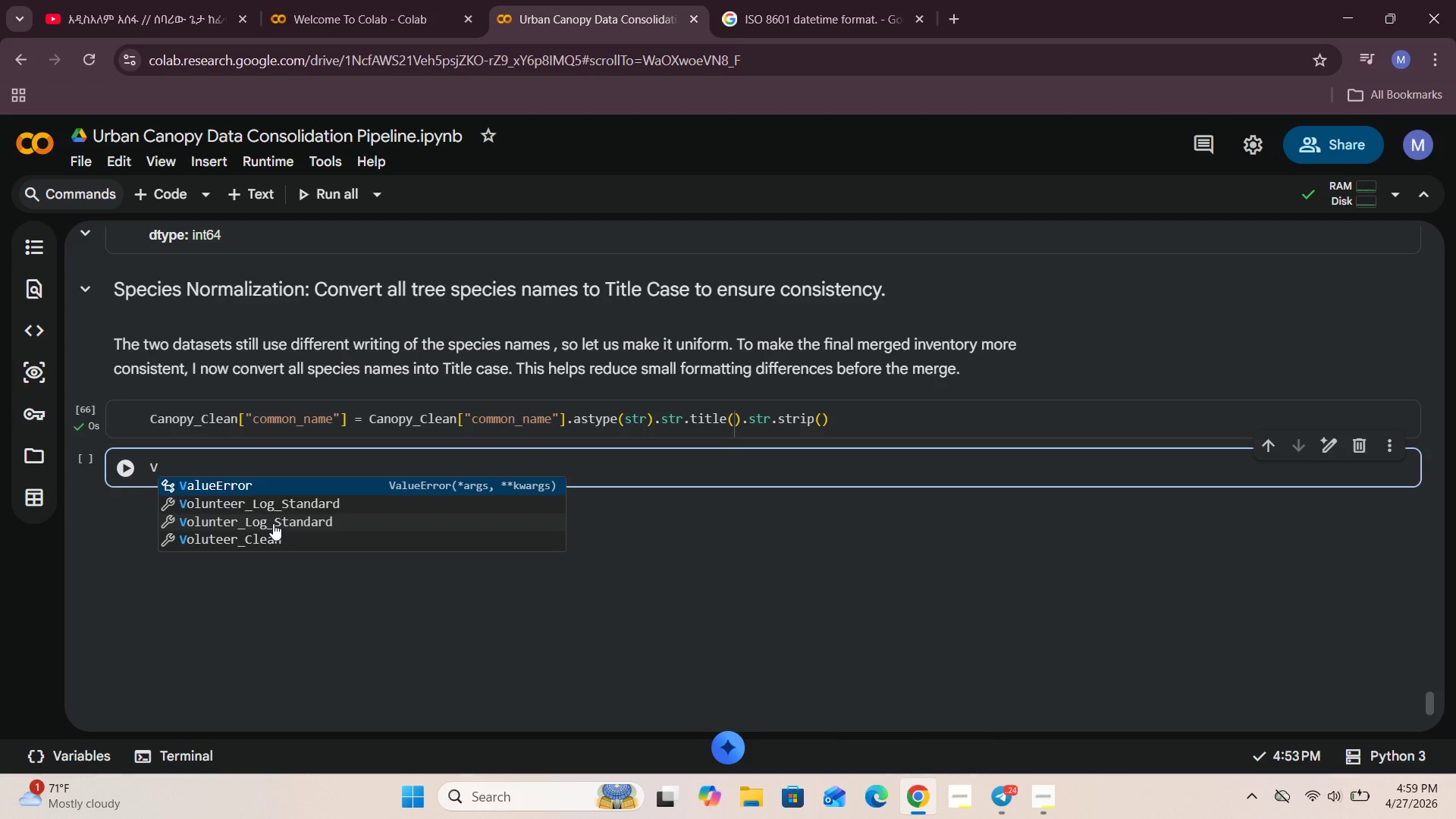 
key(O)
 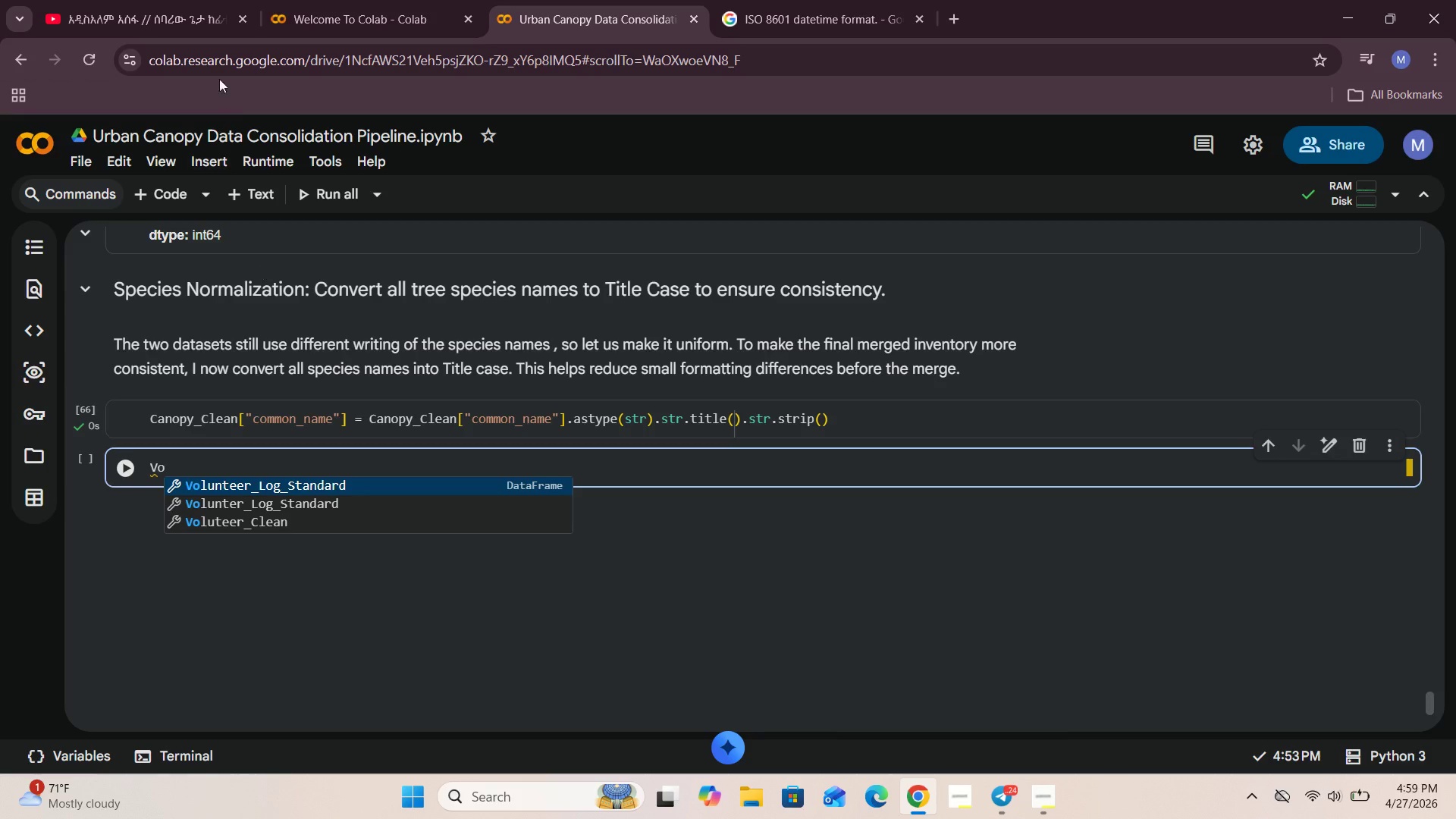 
left_click([187, 0])
 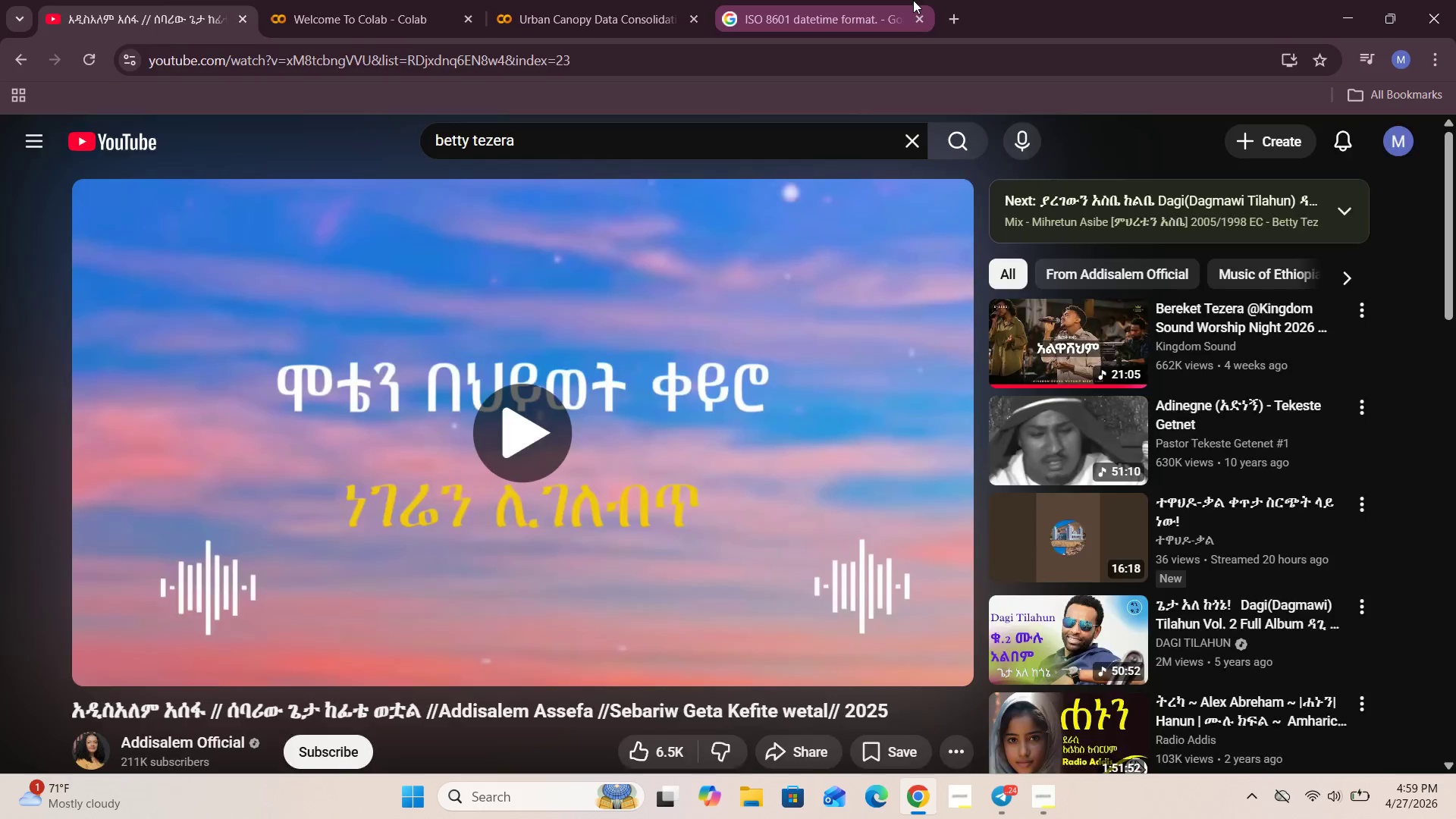 
double_click([521, 0])
 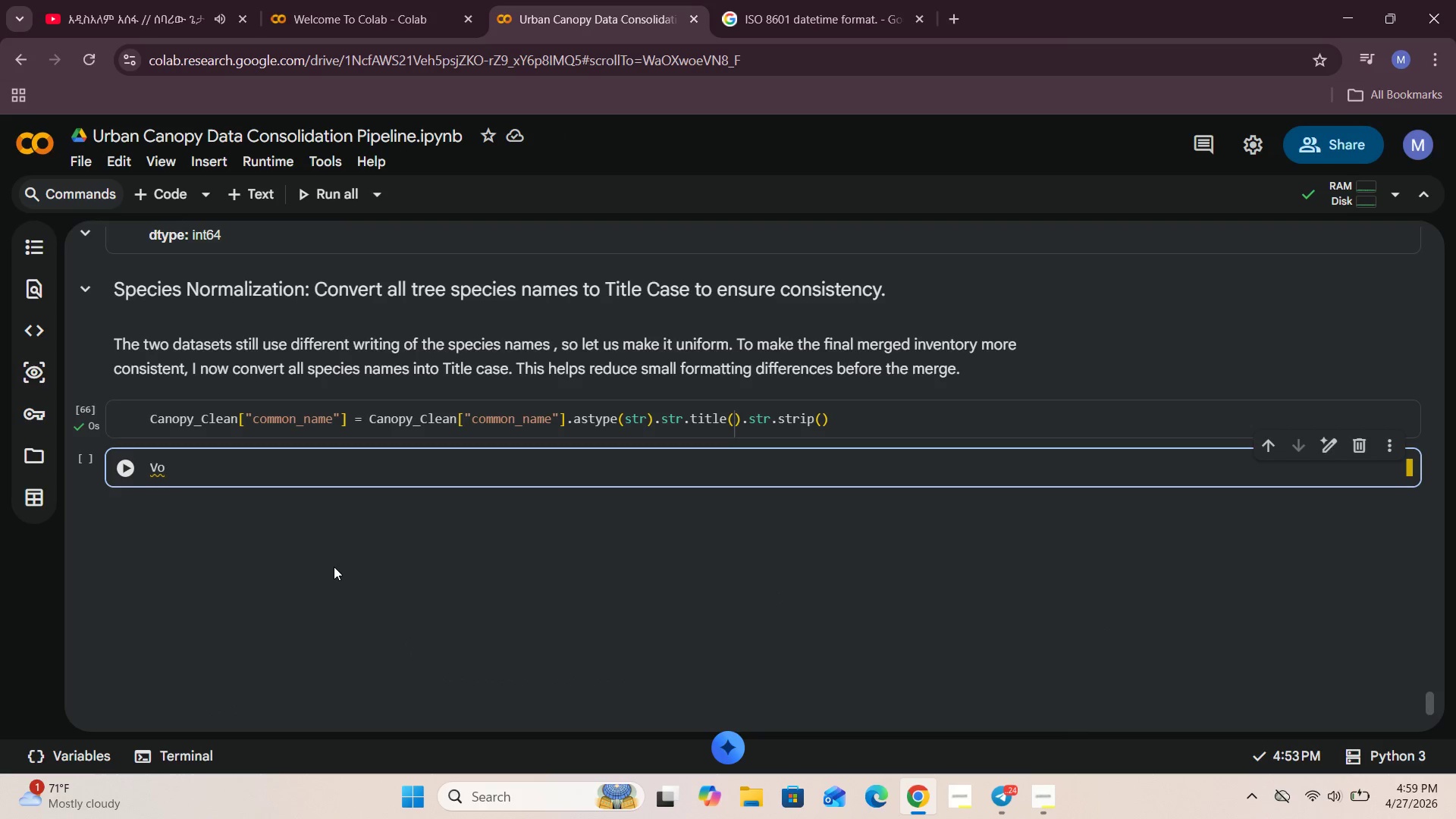 
type(lunteer_)
key(Backspace)
type(_C)
 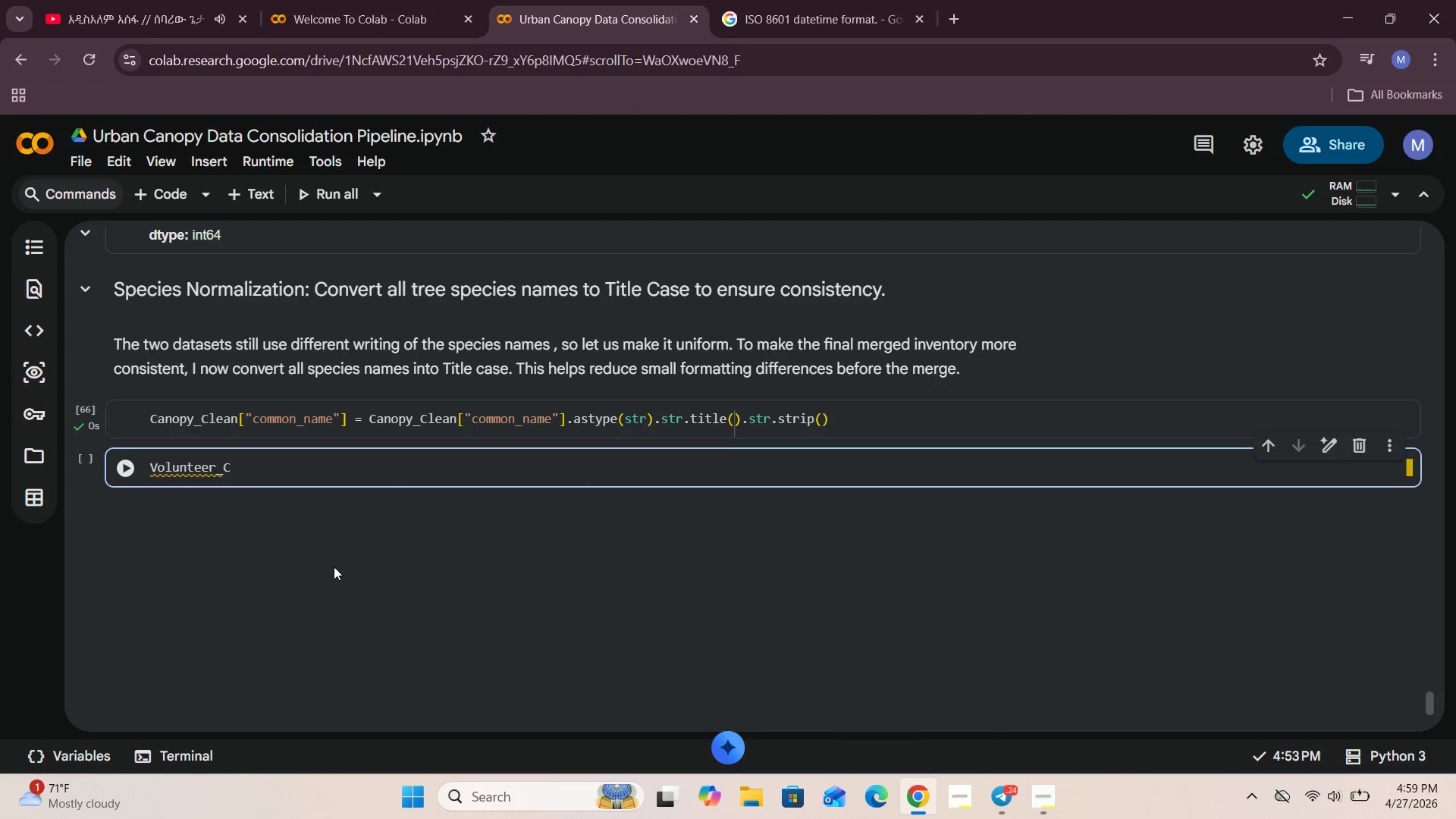 
scroll: coordinate [334, 566], scroll_direction: up, amount: 4.0
 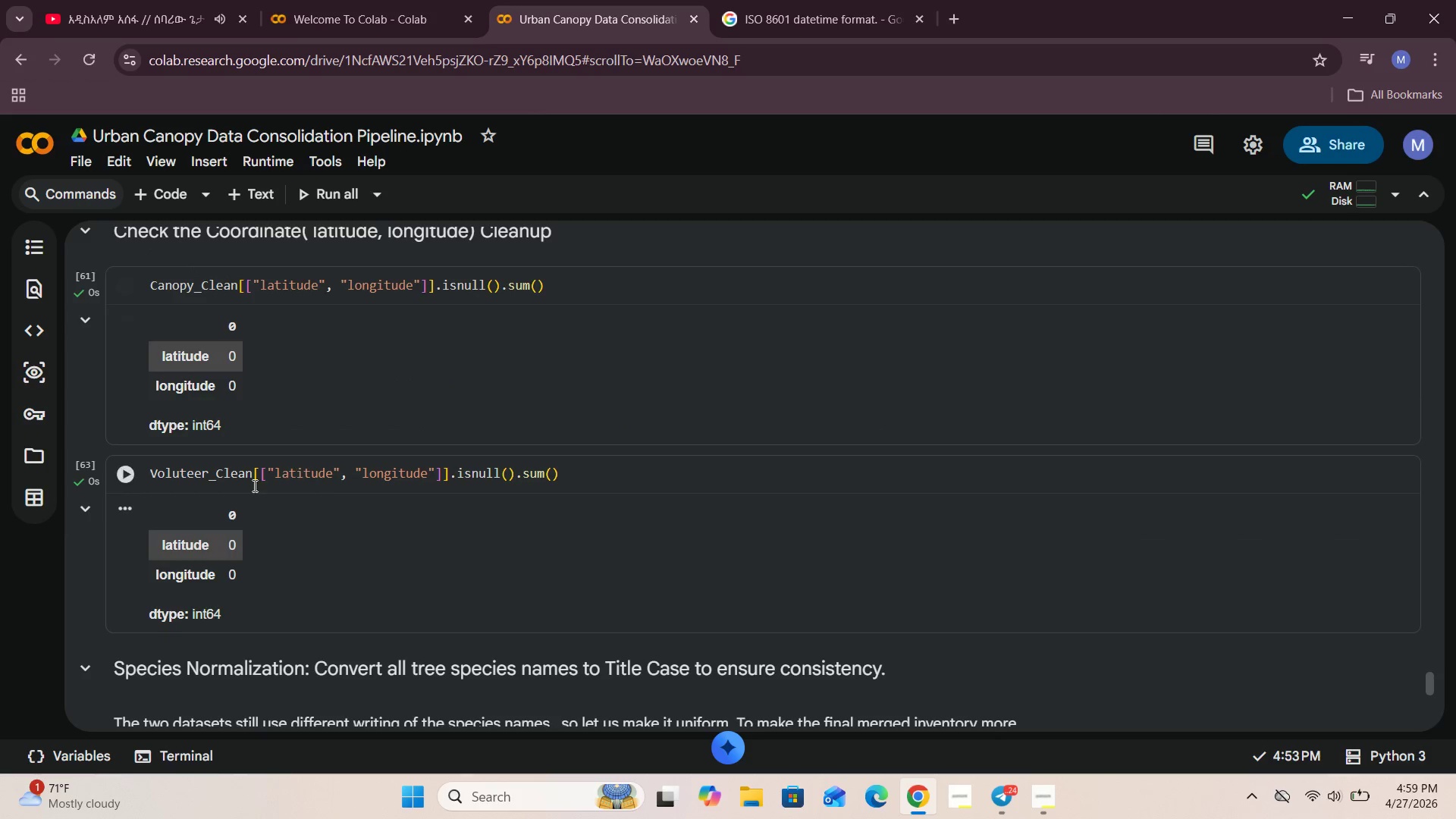 
scroll: coordinate [240, 485], scroll_direction: down, amount: 2.0
 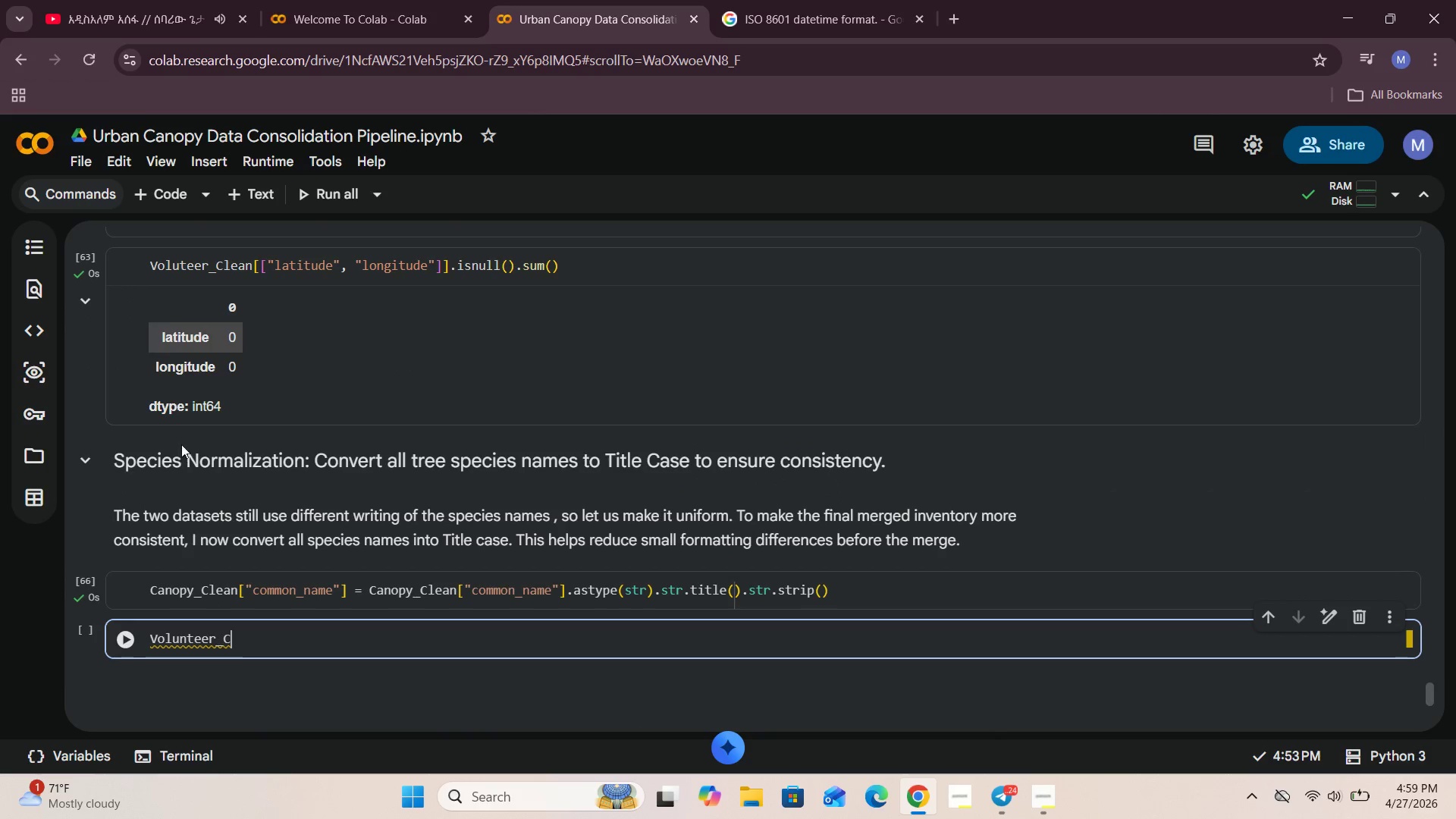 
left_click([180, 266])
 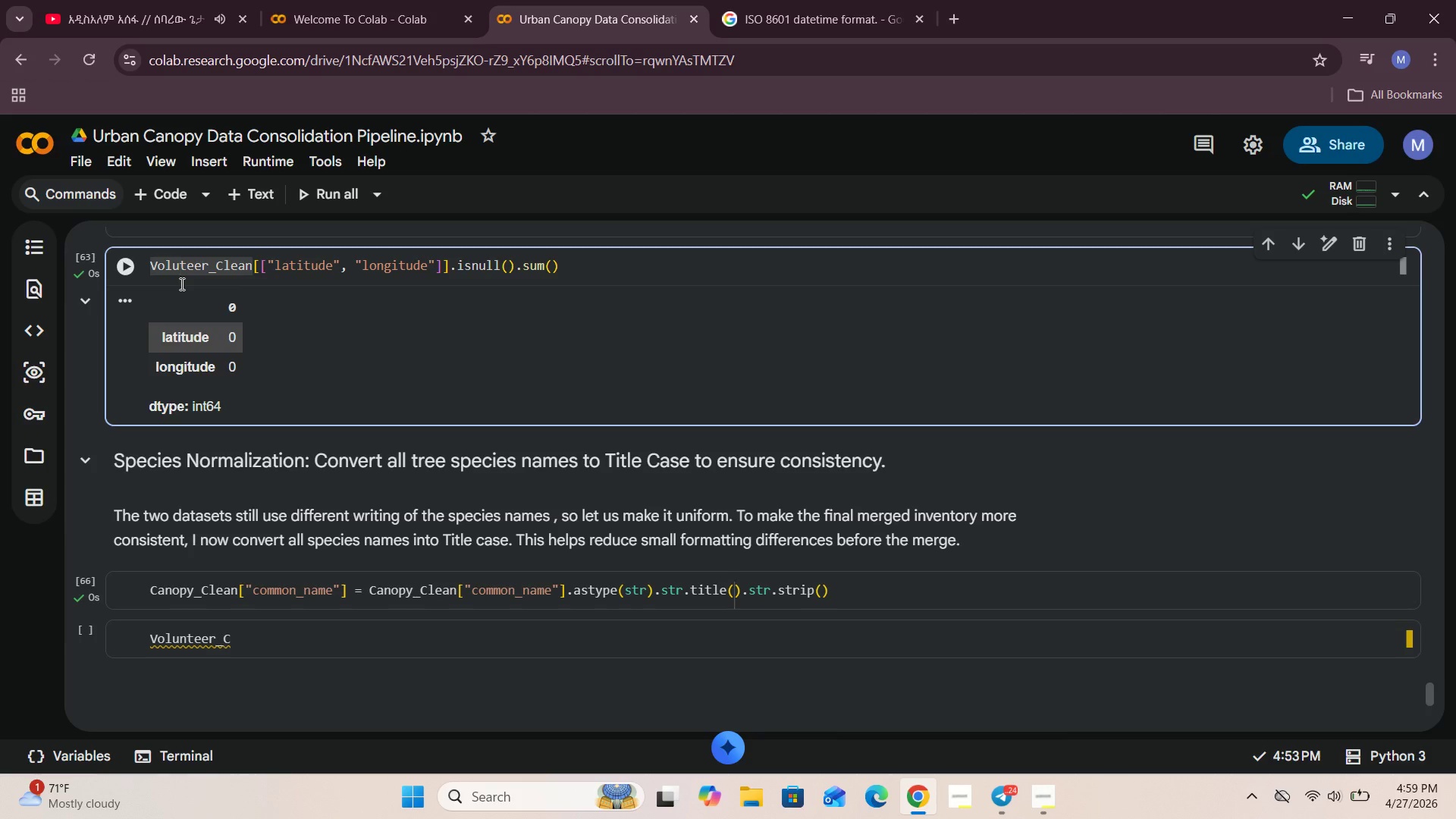 
key(N)
 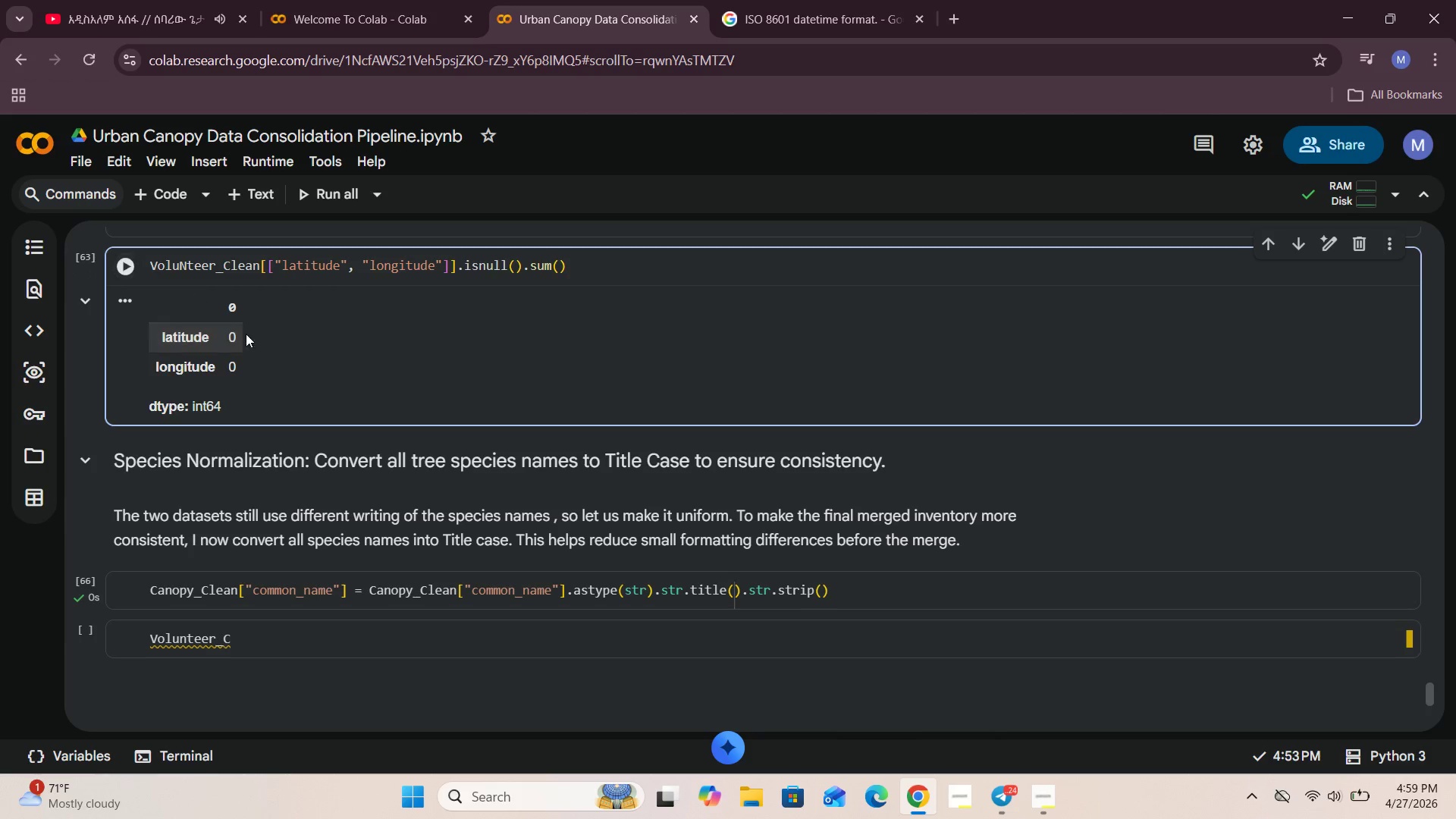 
scroll: coordinate [298, 419], scroll_direction: up, amount: 6.0
 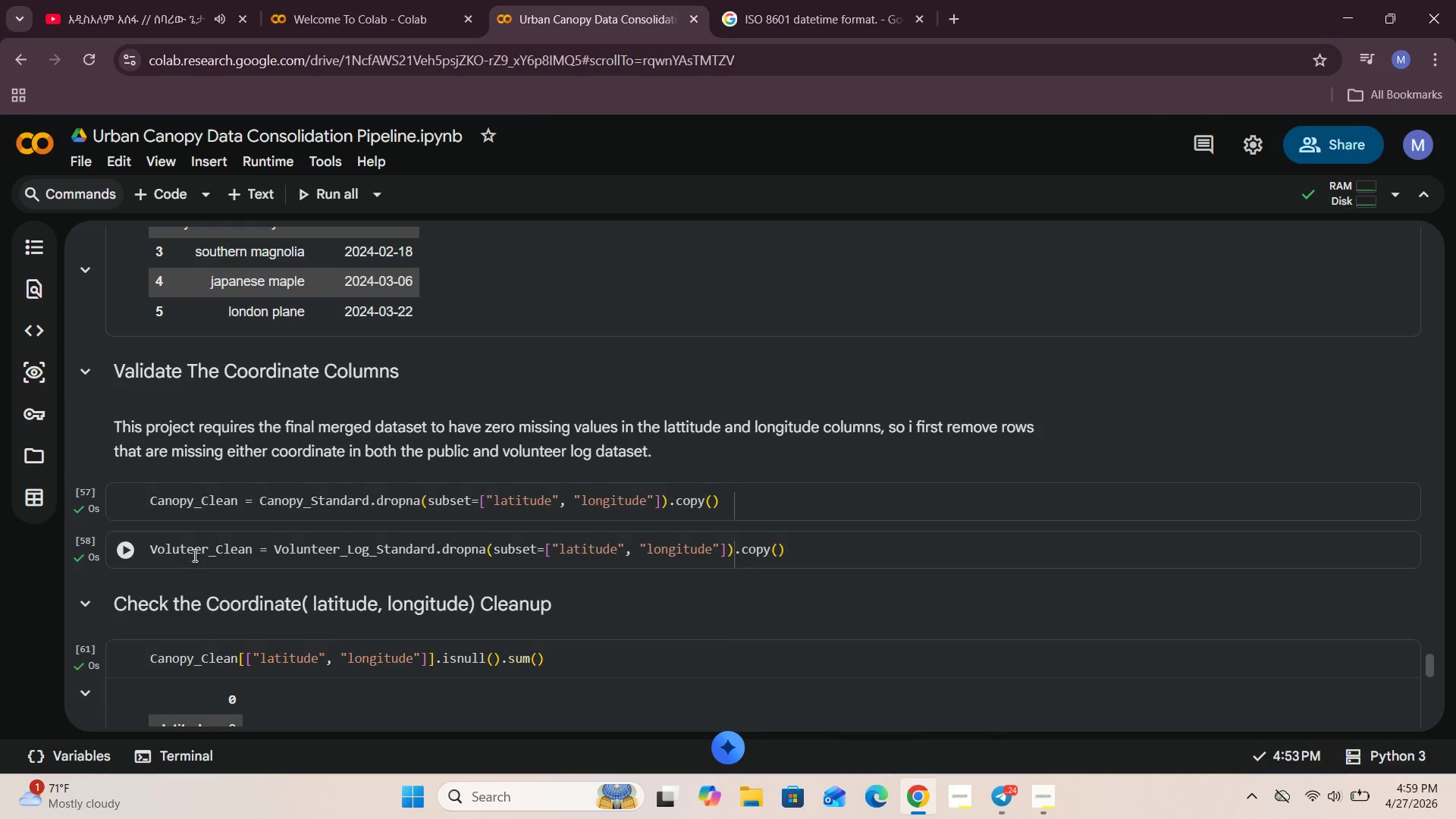 
left_click([201, 549])
 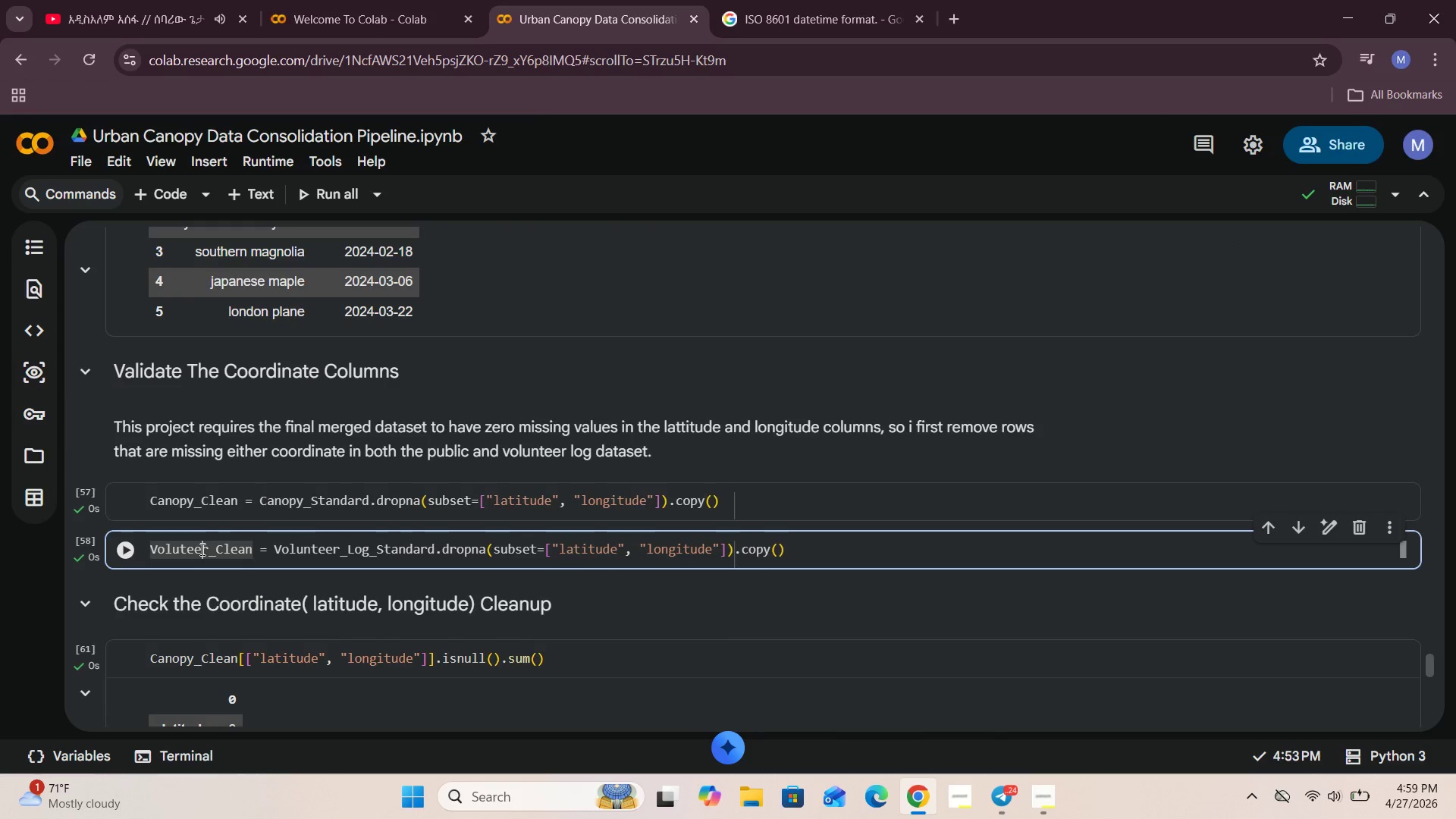 
key(N)
 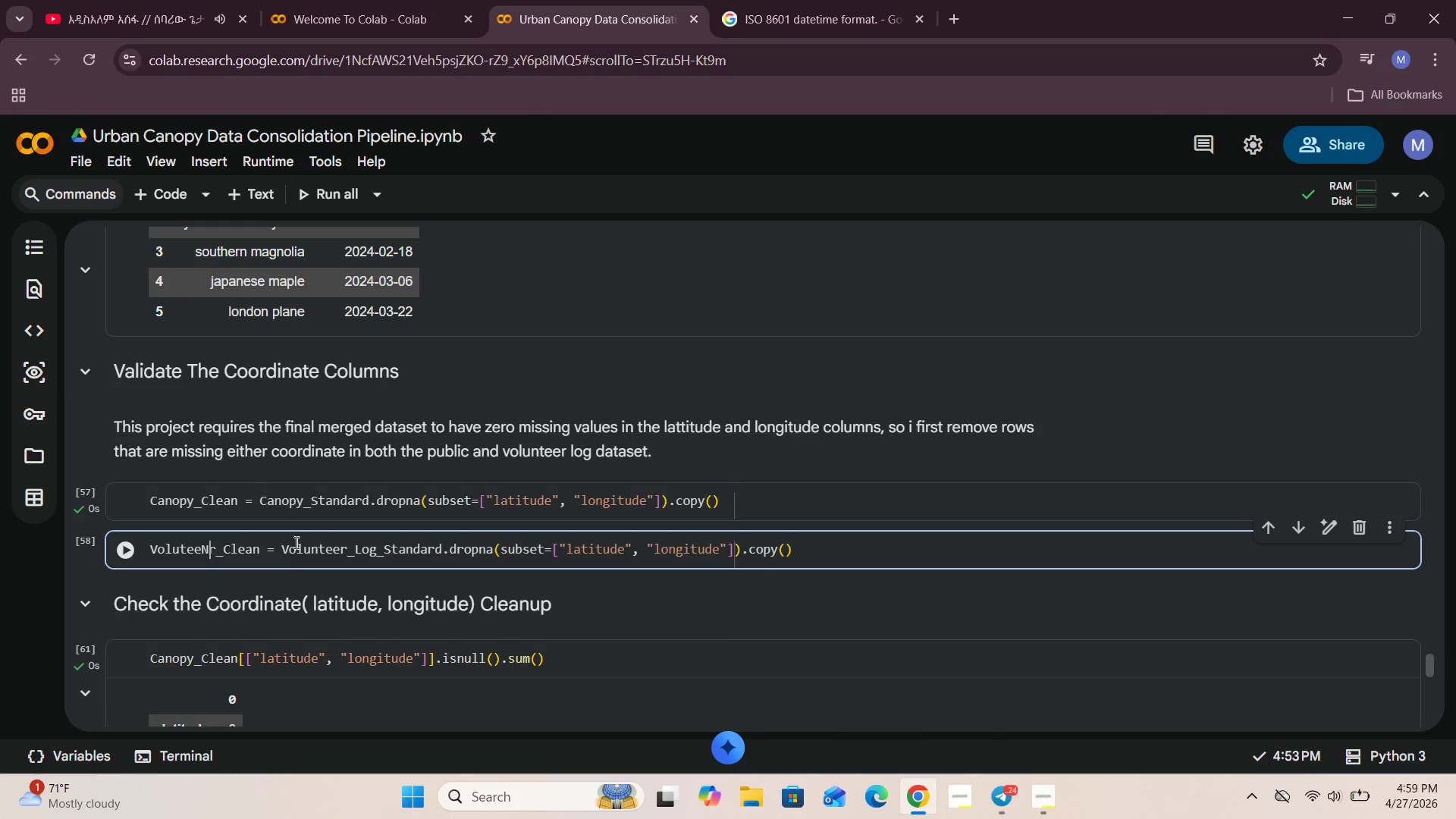 
key(Backspace)
 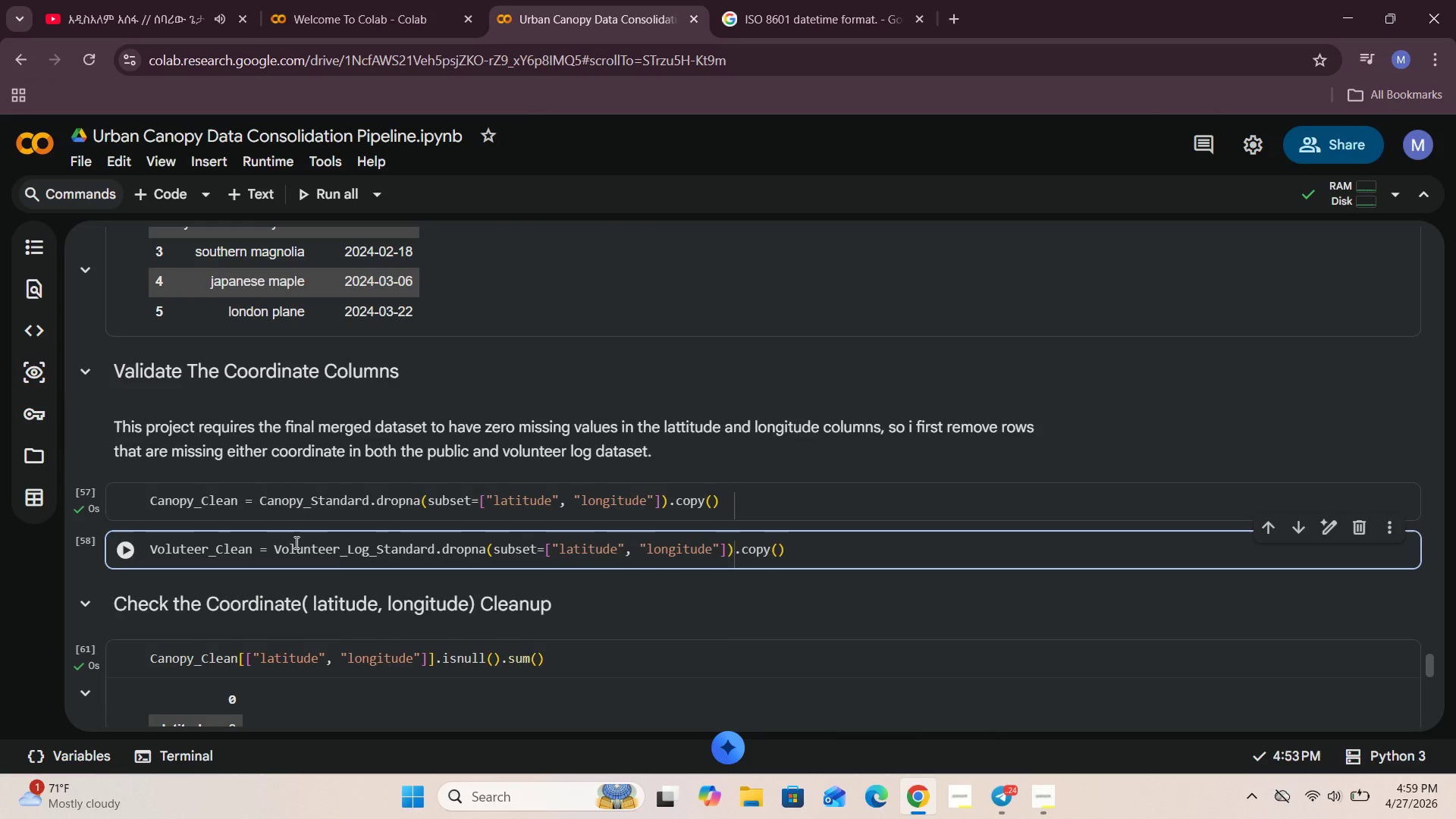 
key(CapsLock)
 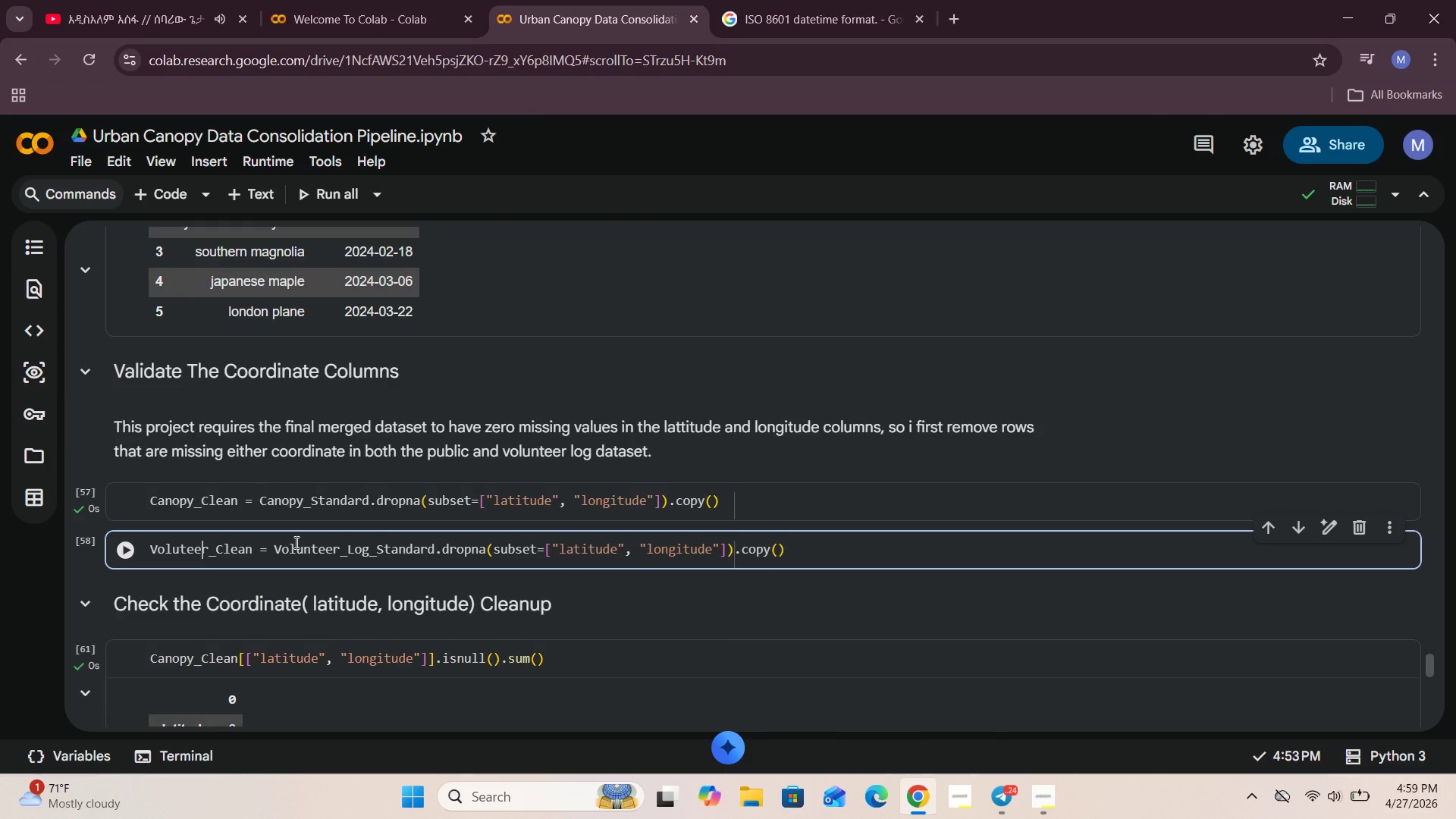 
key(N)
 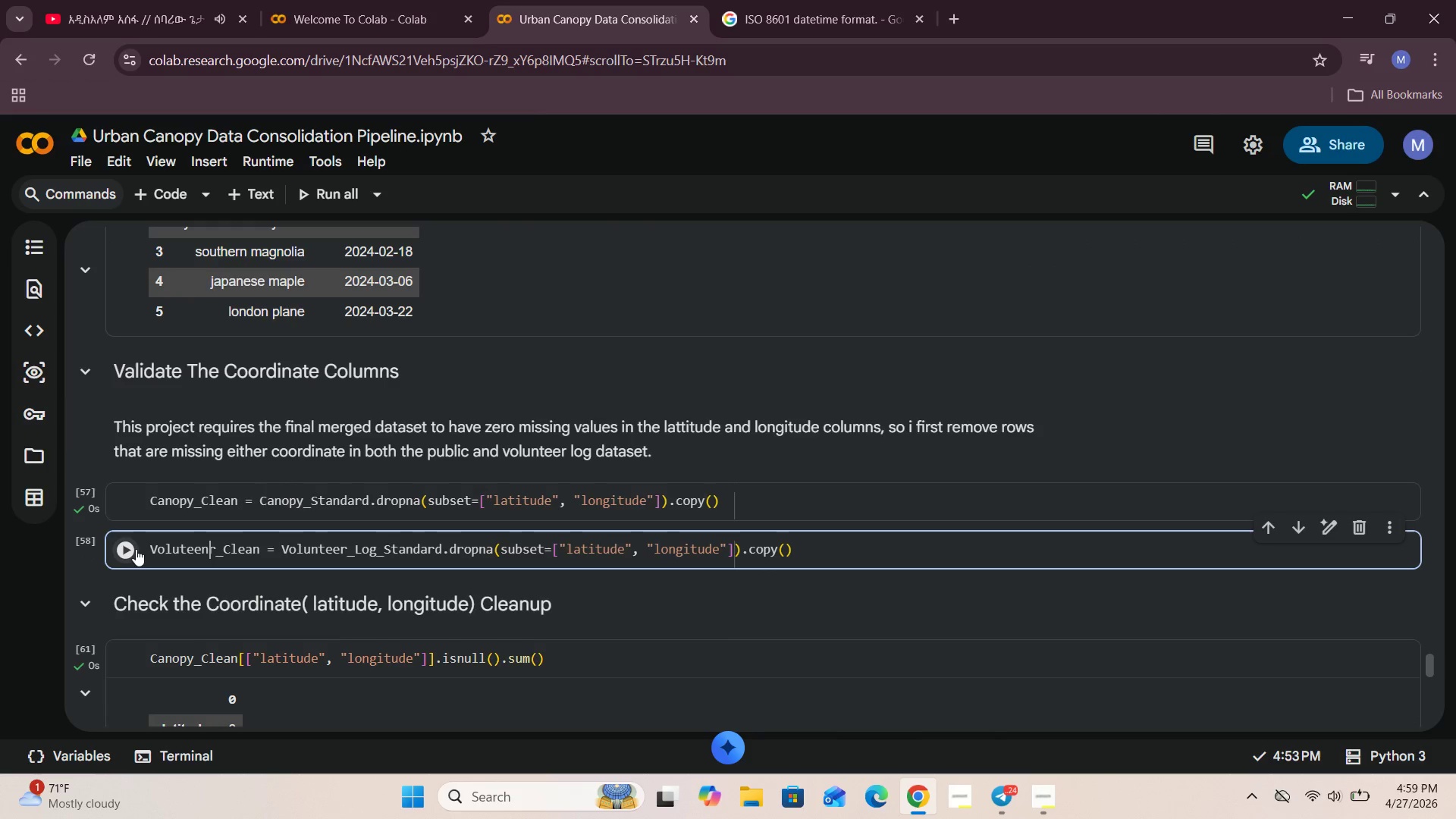 
left_click([134, 549])
 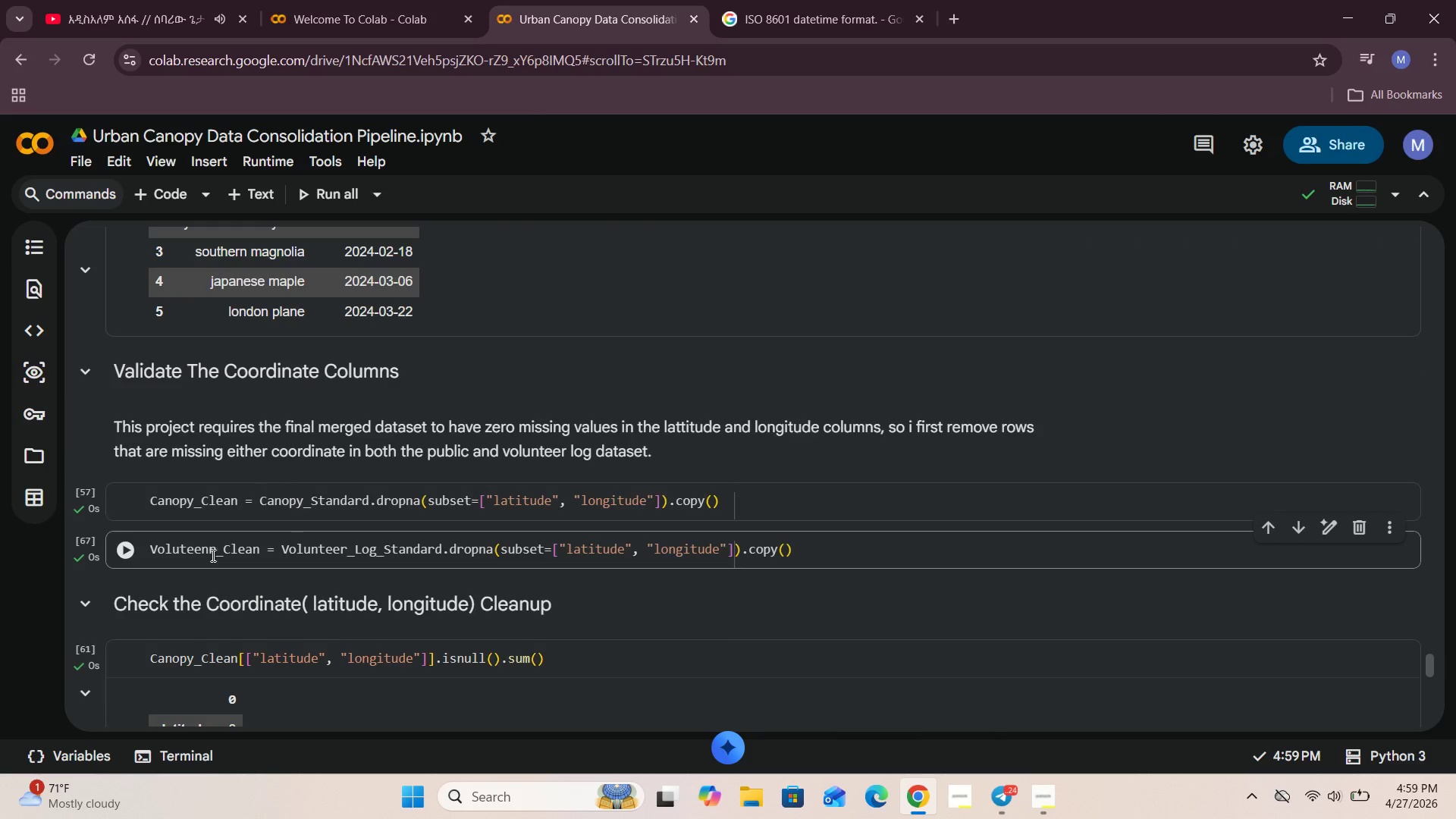 
left_click([212, 549])
 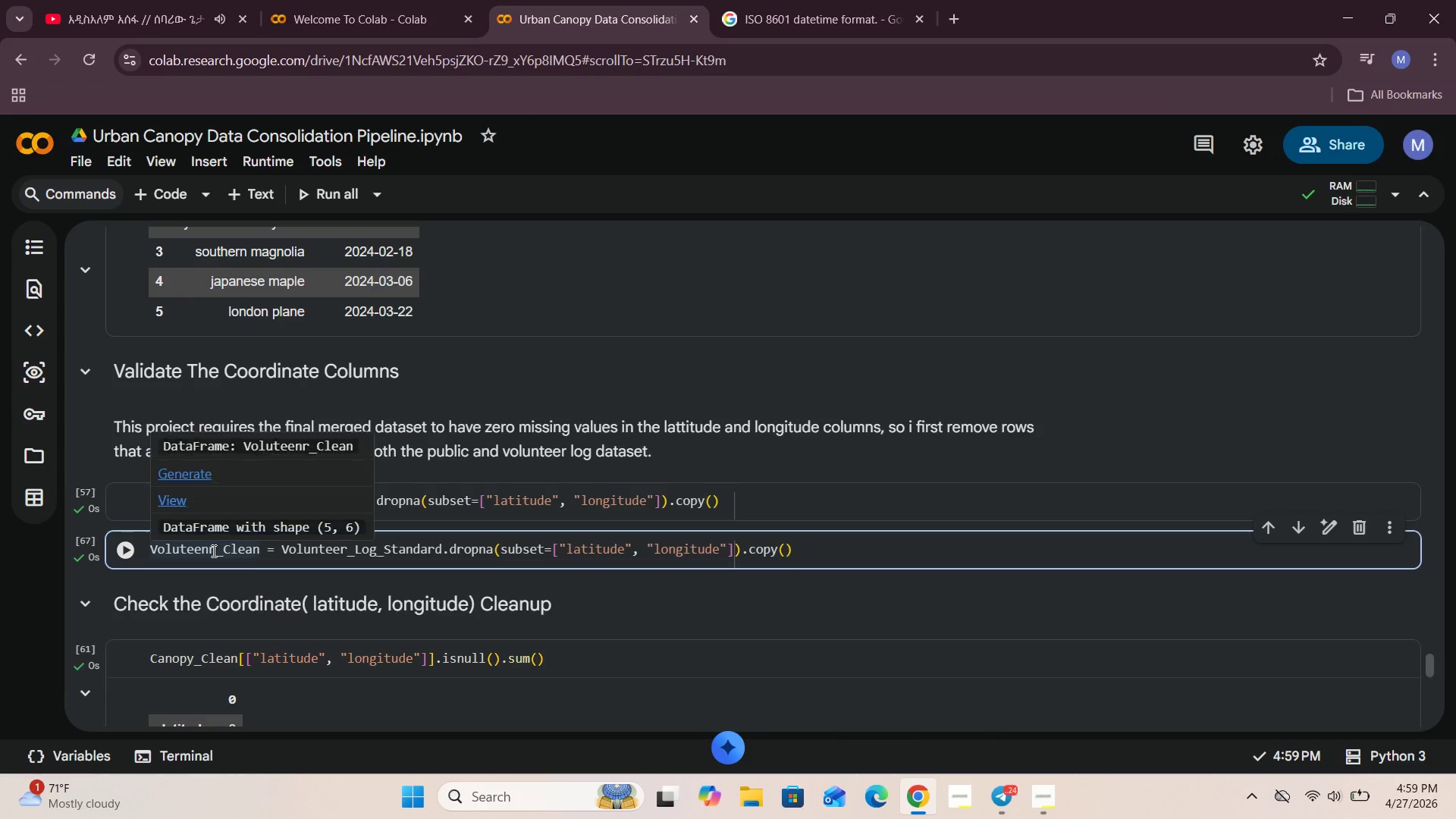 
key(Backspace)
 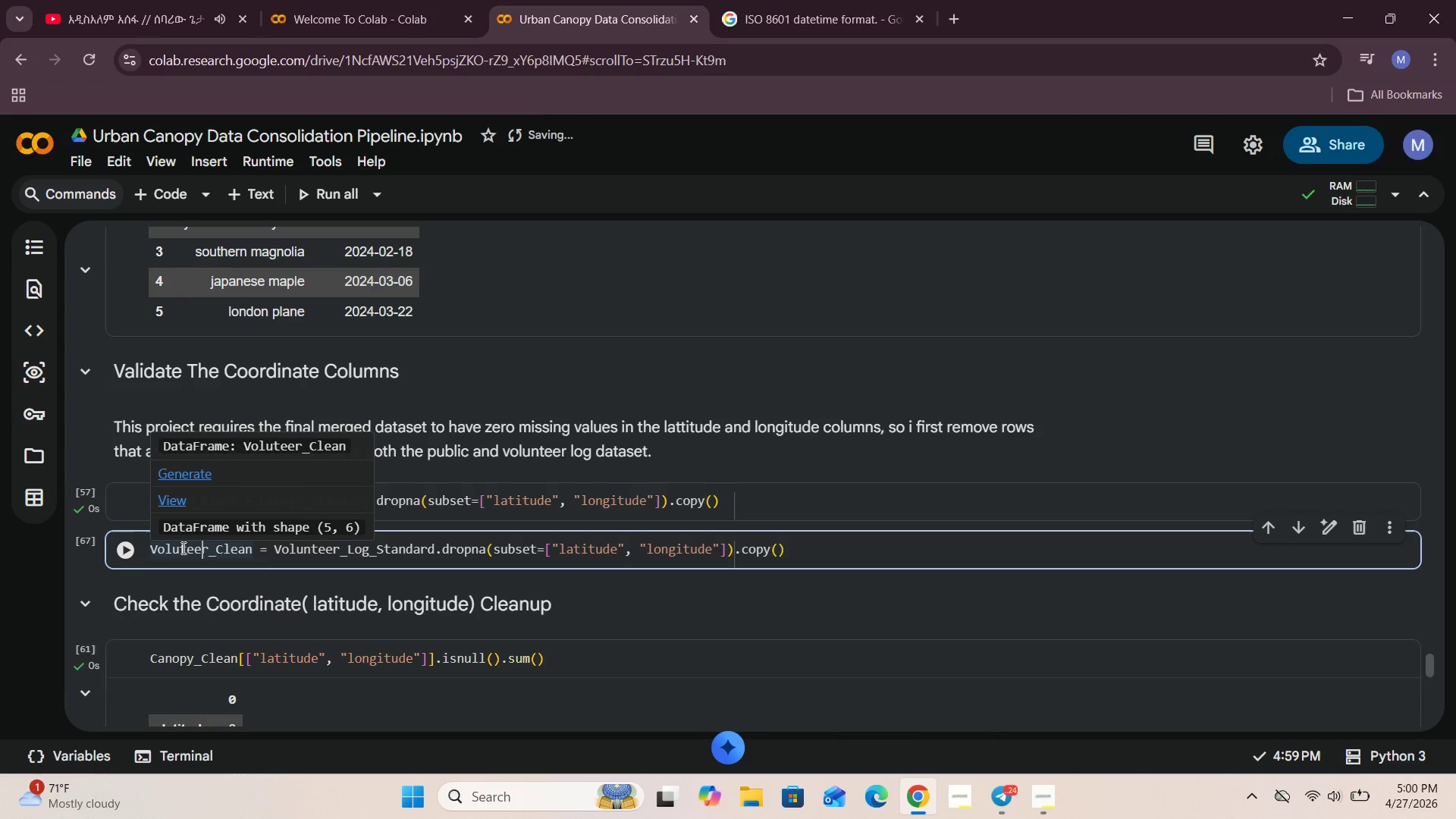 
left_click([181, 548])
 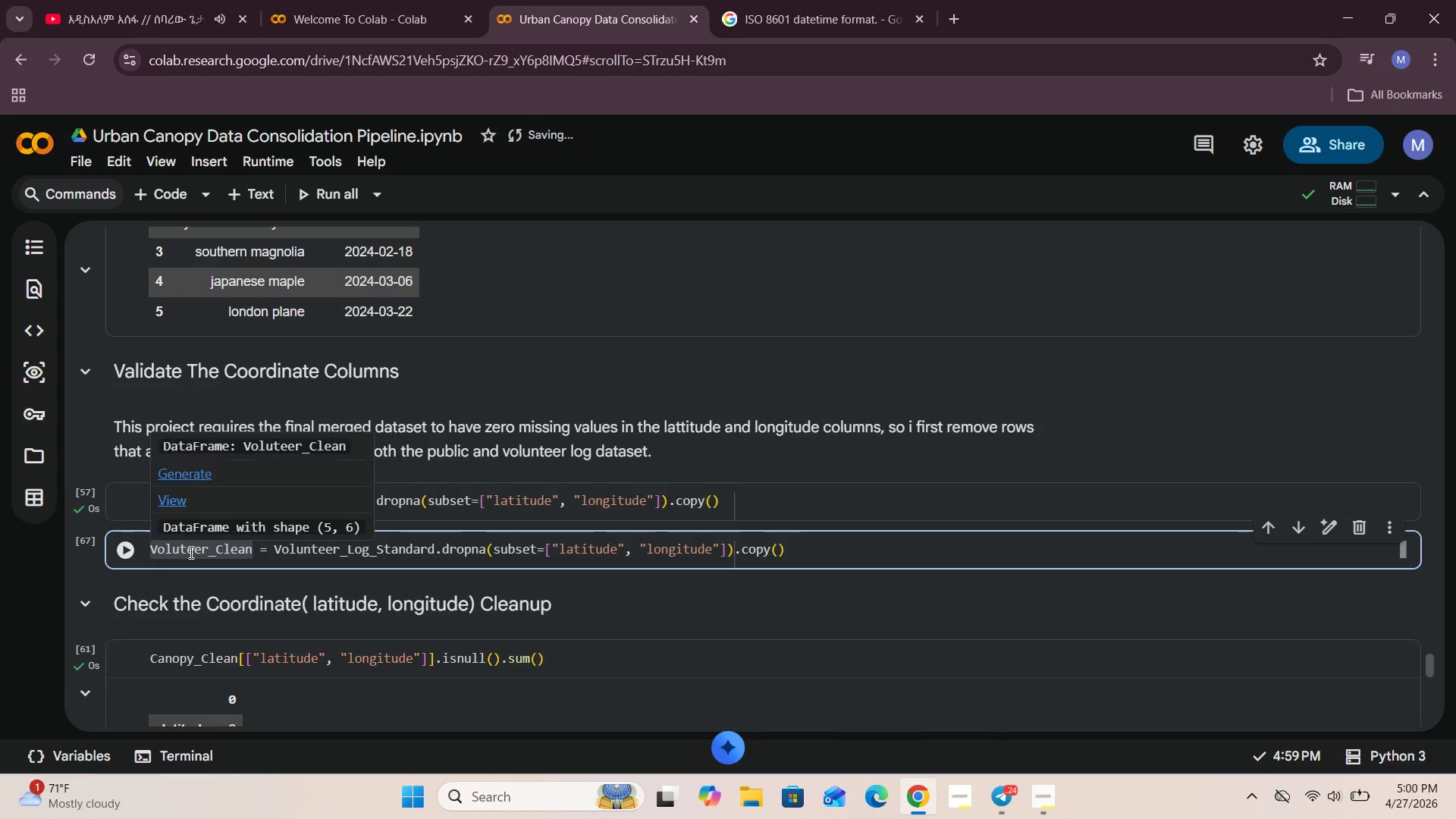 
key(N)
 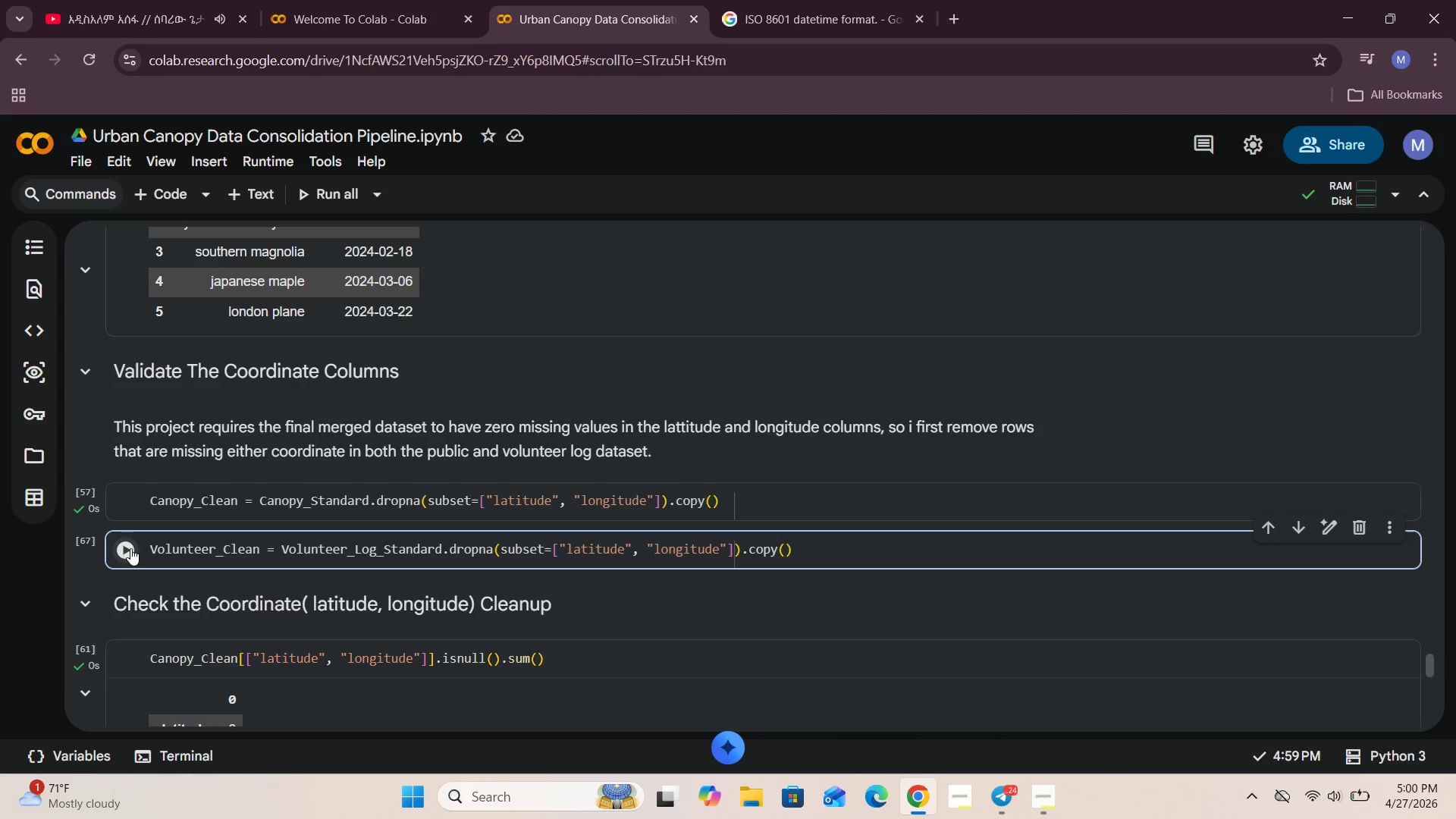 
left_click([126, 544])
 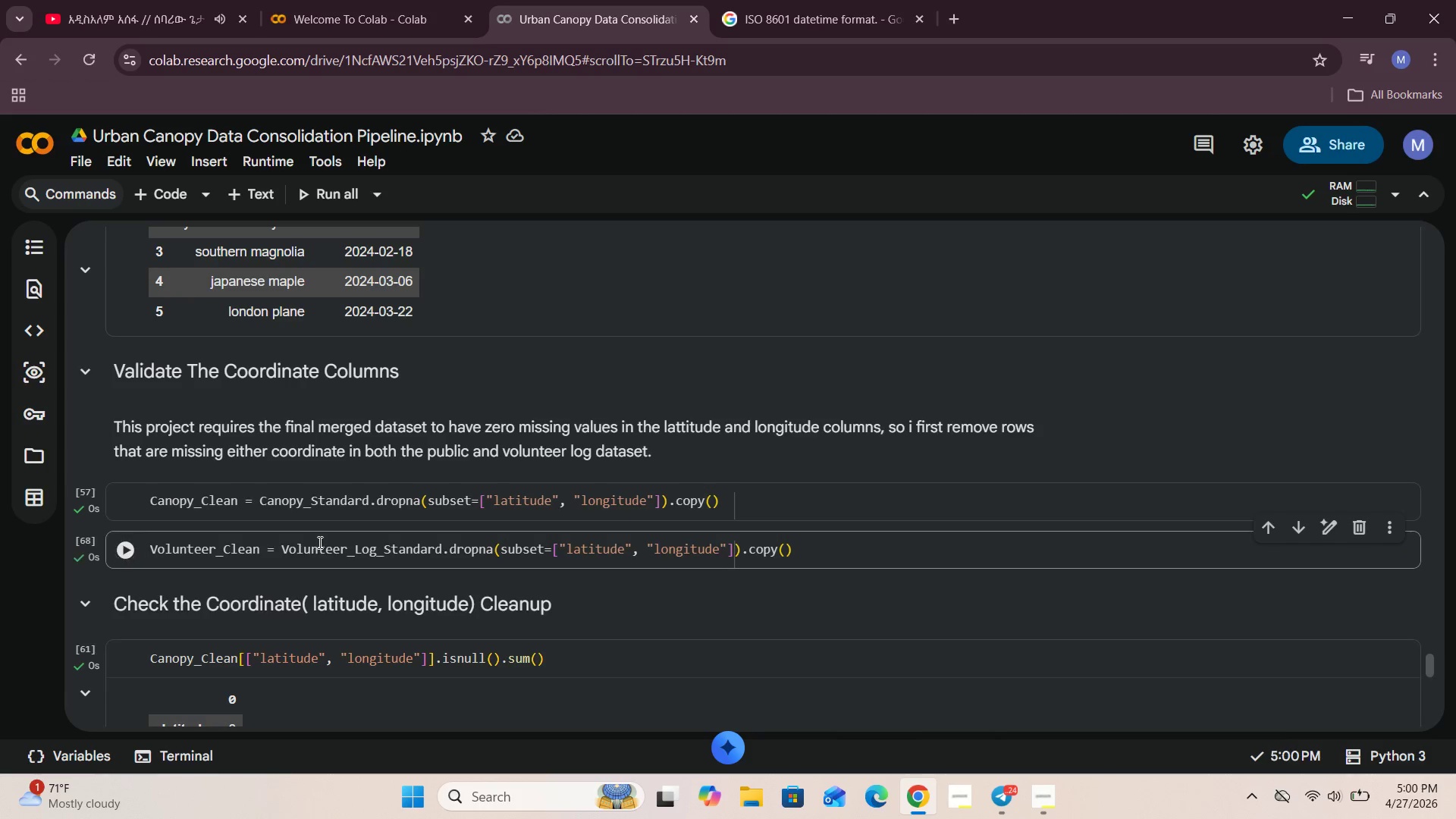 
scroll: coordinate [319, 542], scroll_direction: down, amount: 6.0
 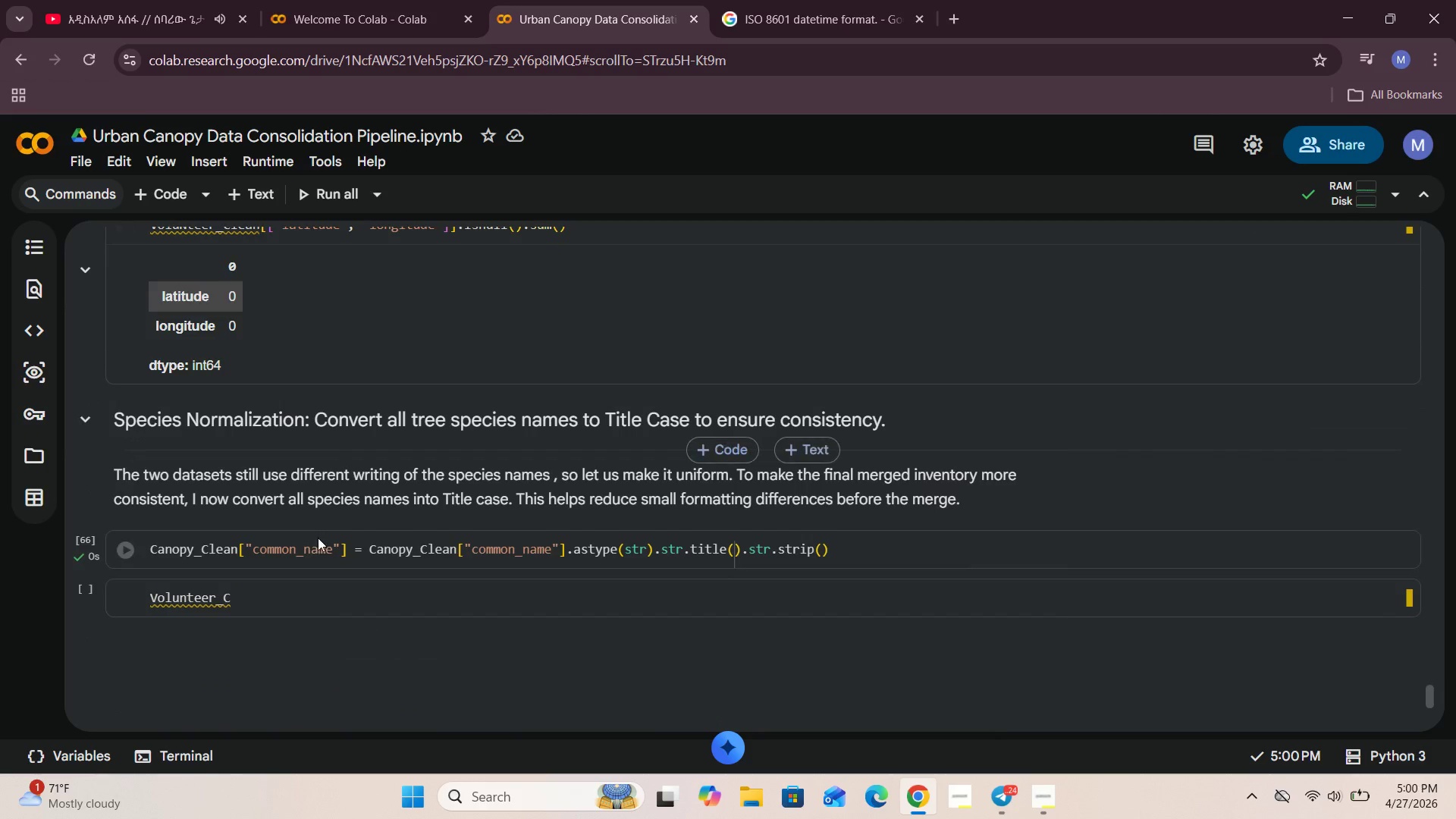 
scroll: coordinate [316, 535], scroll_direction: up, amount: 2.0
 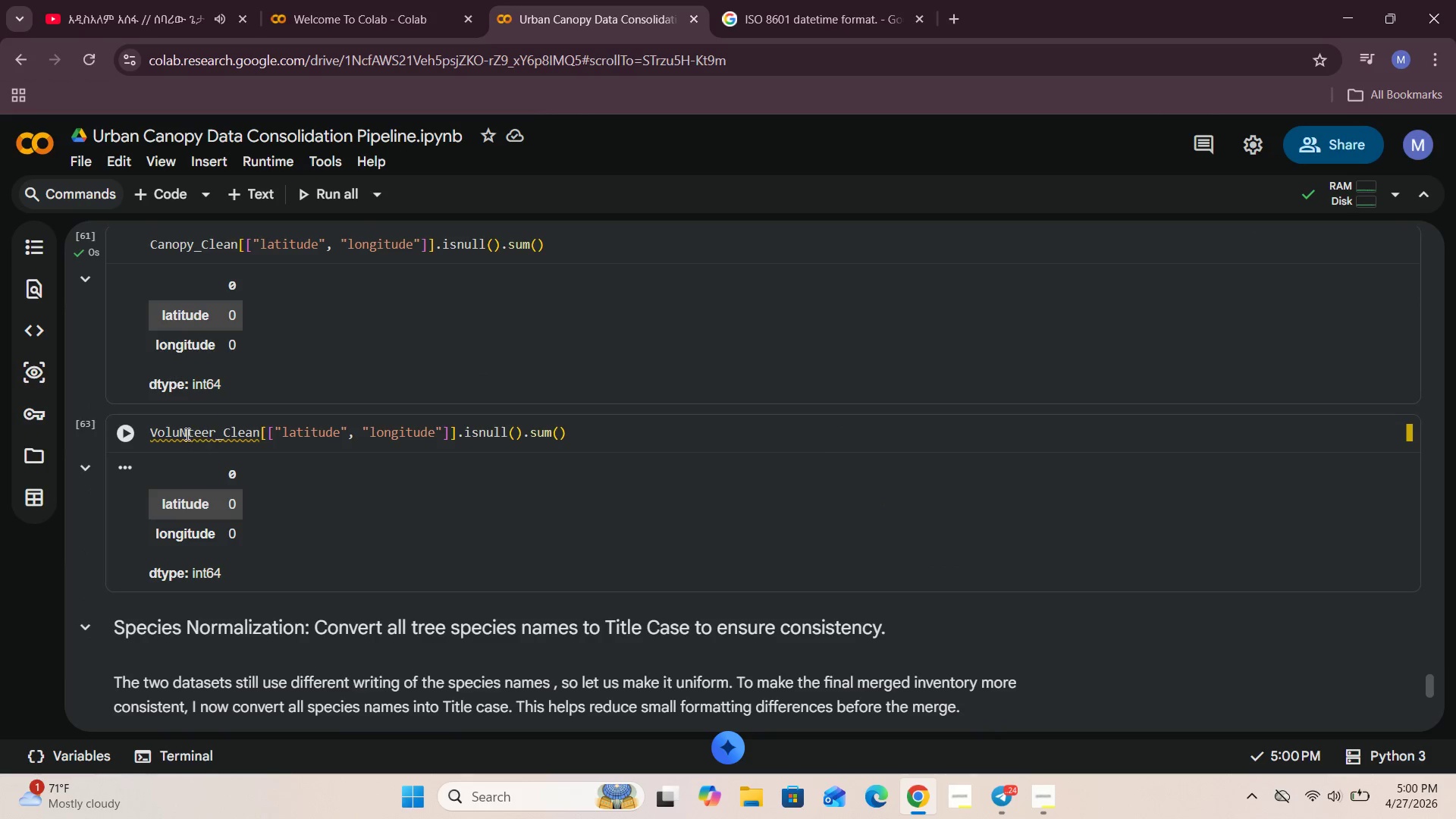 
left_click([186, 431])
 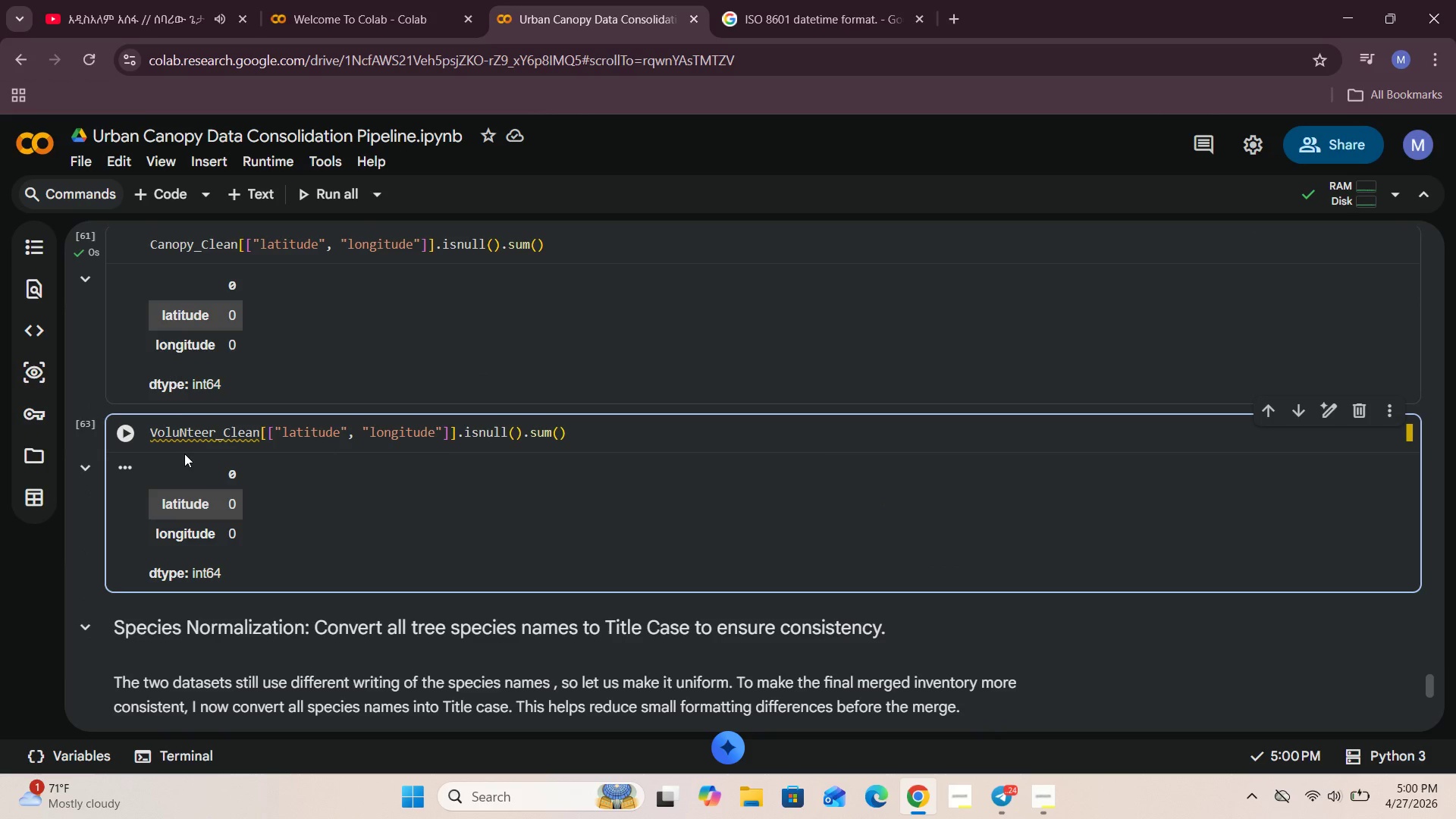 
key(Backspace)
 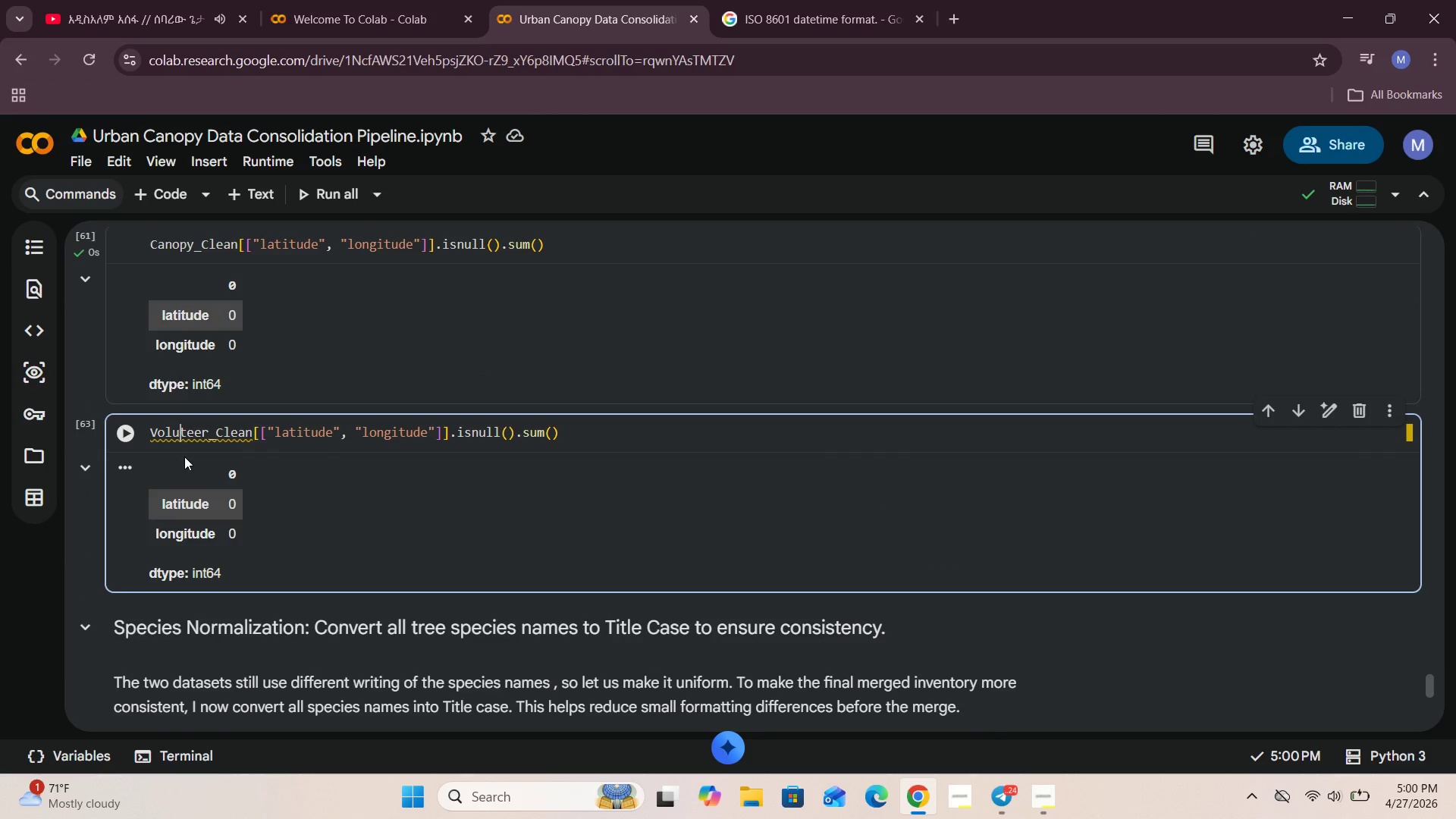 
key(N)
 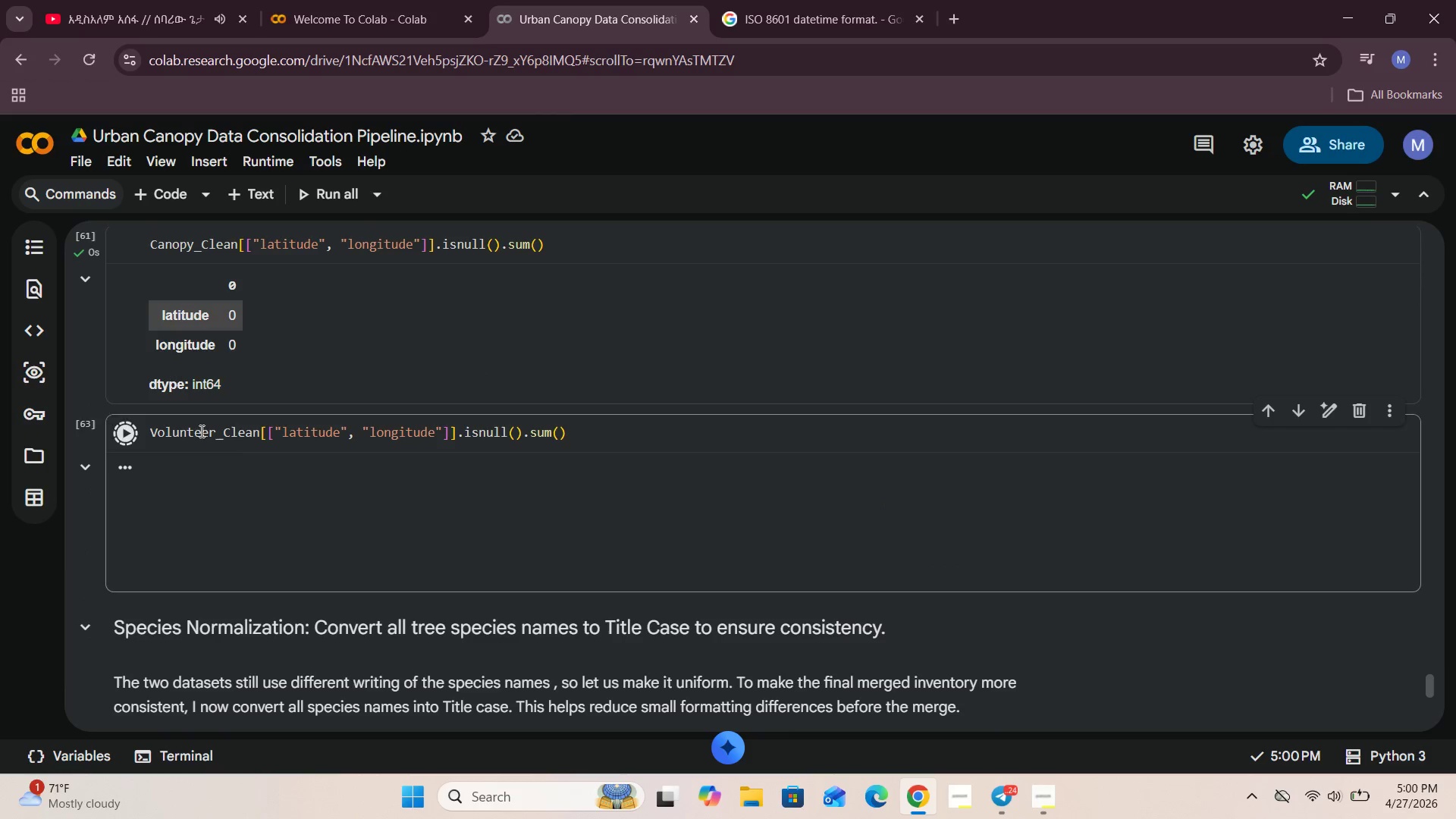 
scroll: coordinate [266, 448], scroll_direction: down, amount: 4.0
 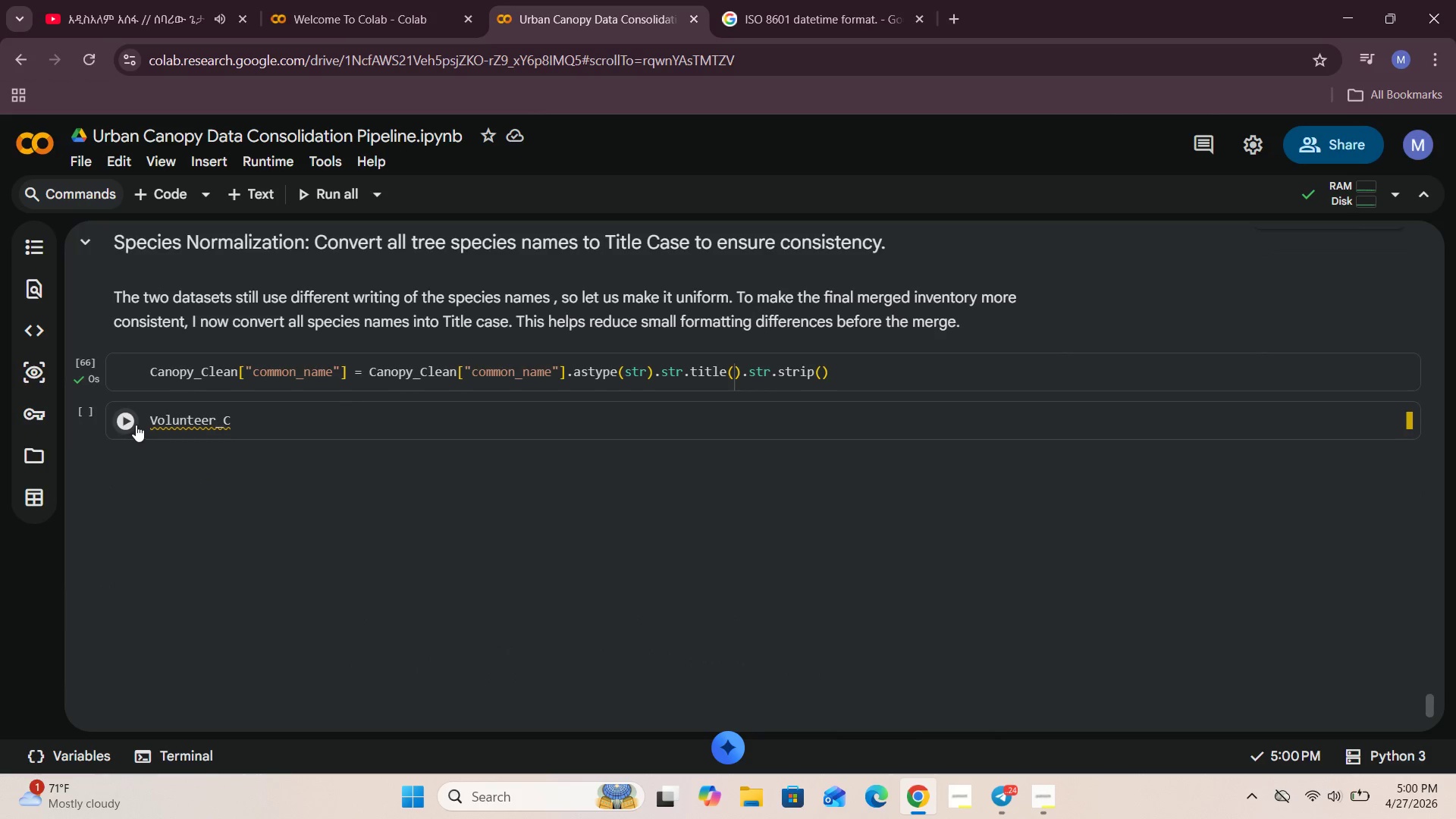 
left_click([247, 422])
 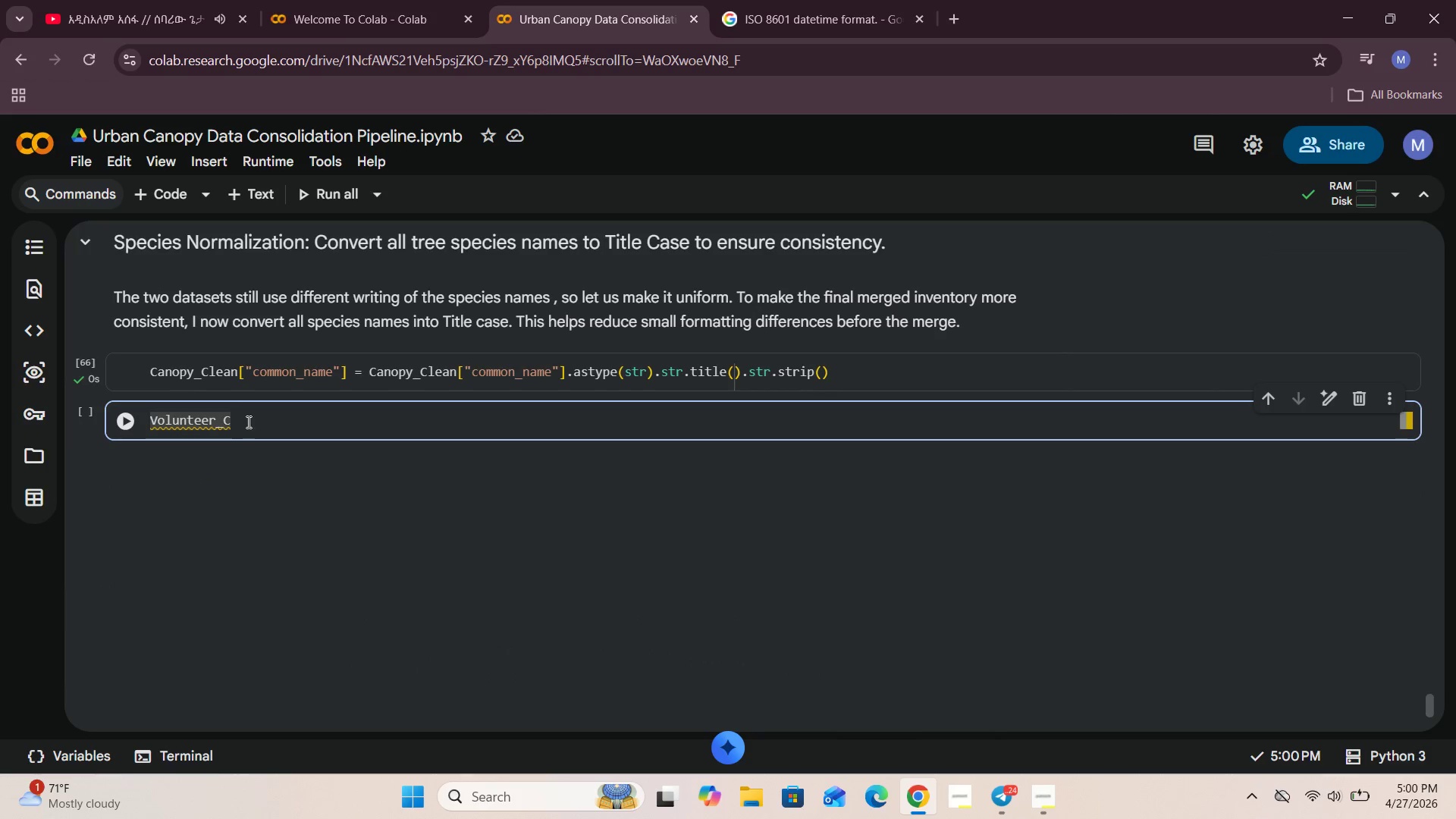 
key(L)
 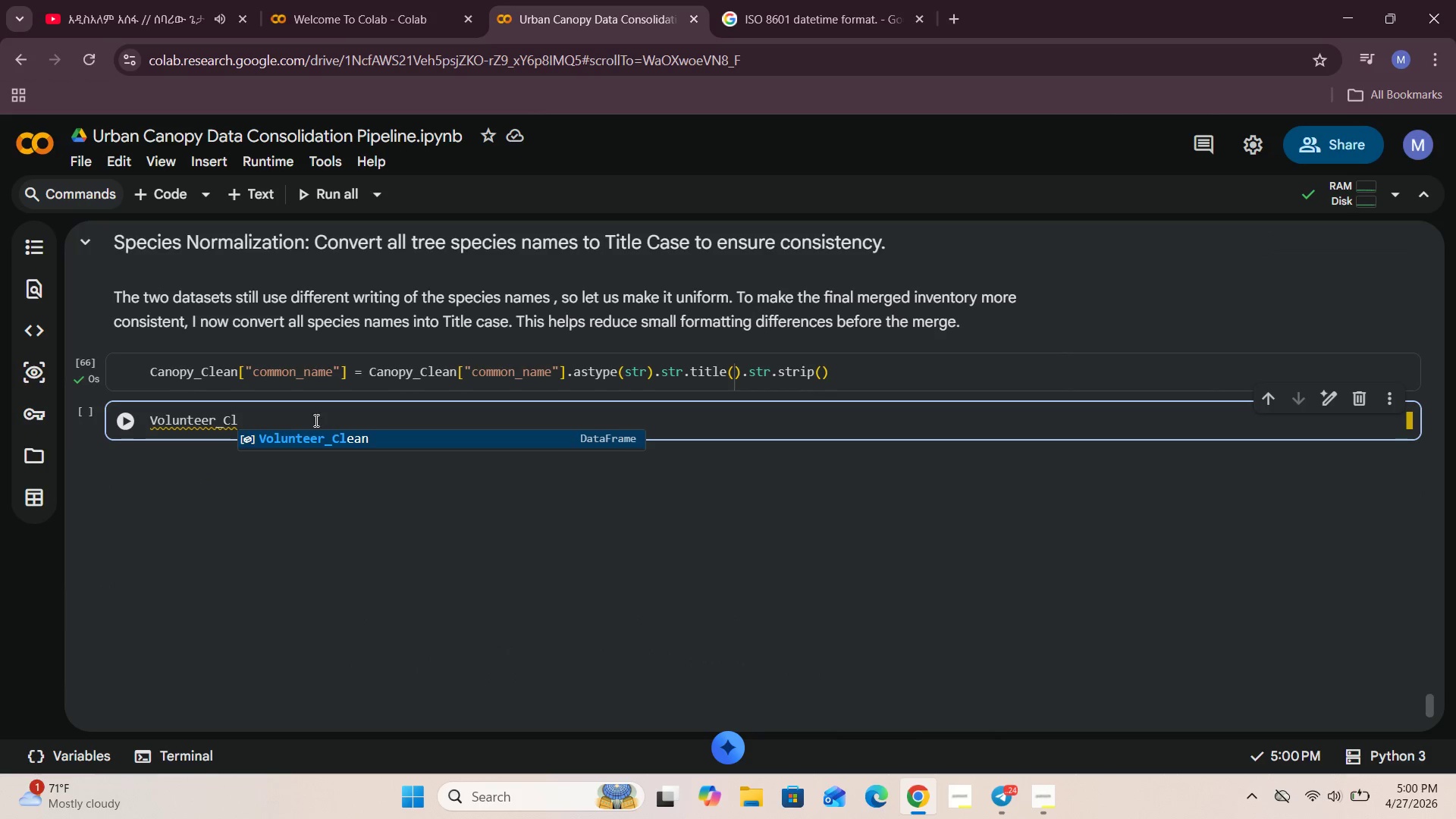 
left_click([333, 438])
 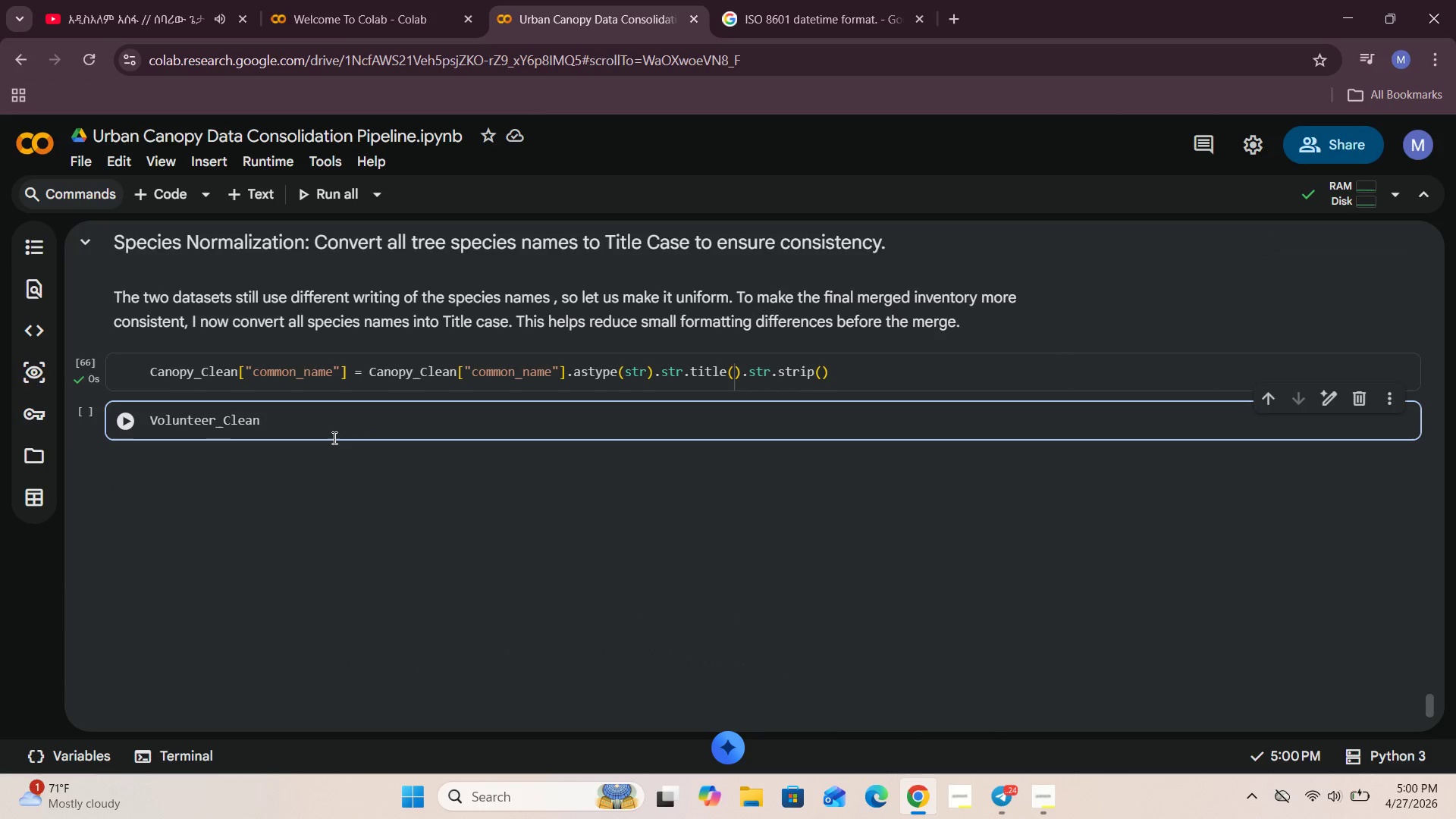 
type({)
key(Backspace)
type(["coom)
key(Backspace)
key(Backspace)
type(mmon_name)
 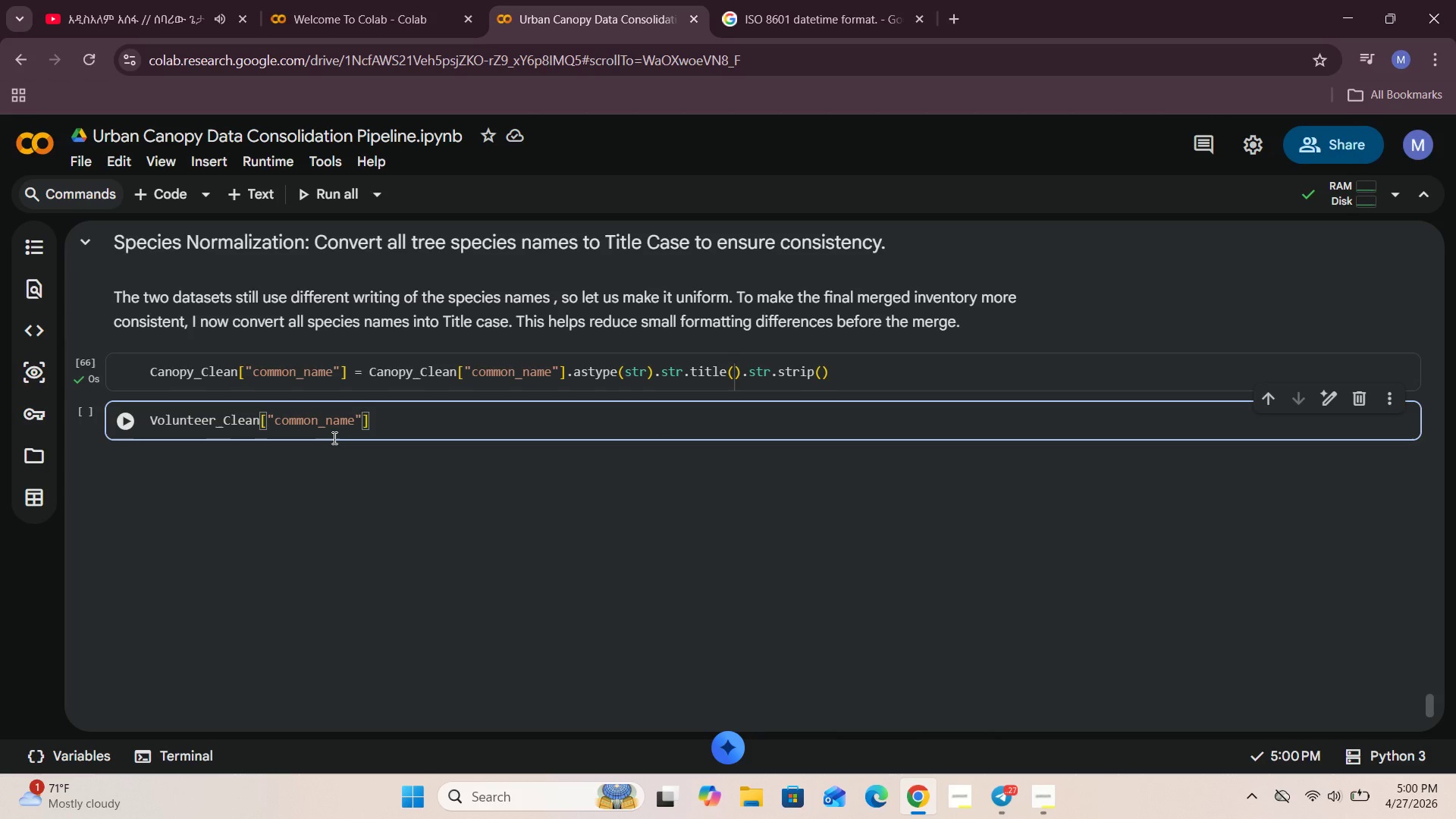 
key(ArrowRight)
 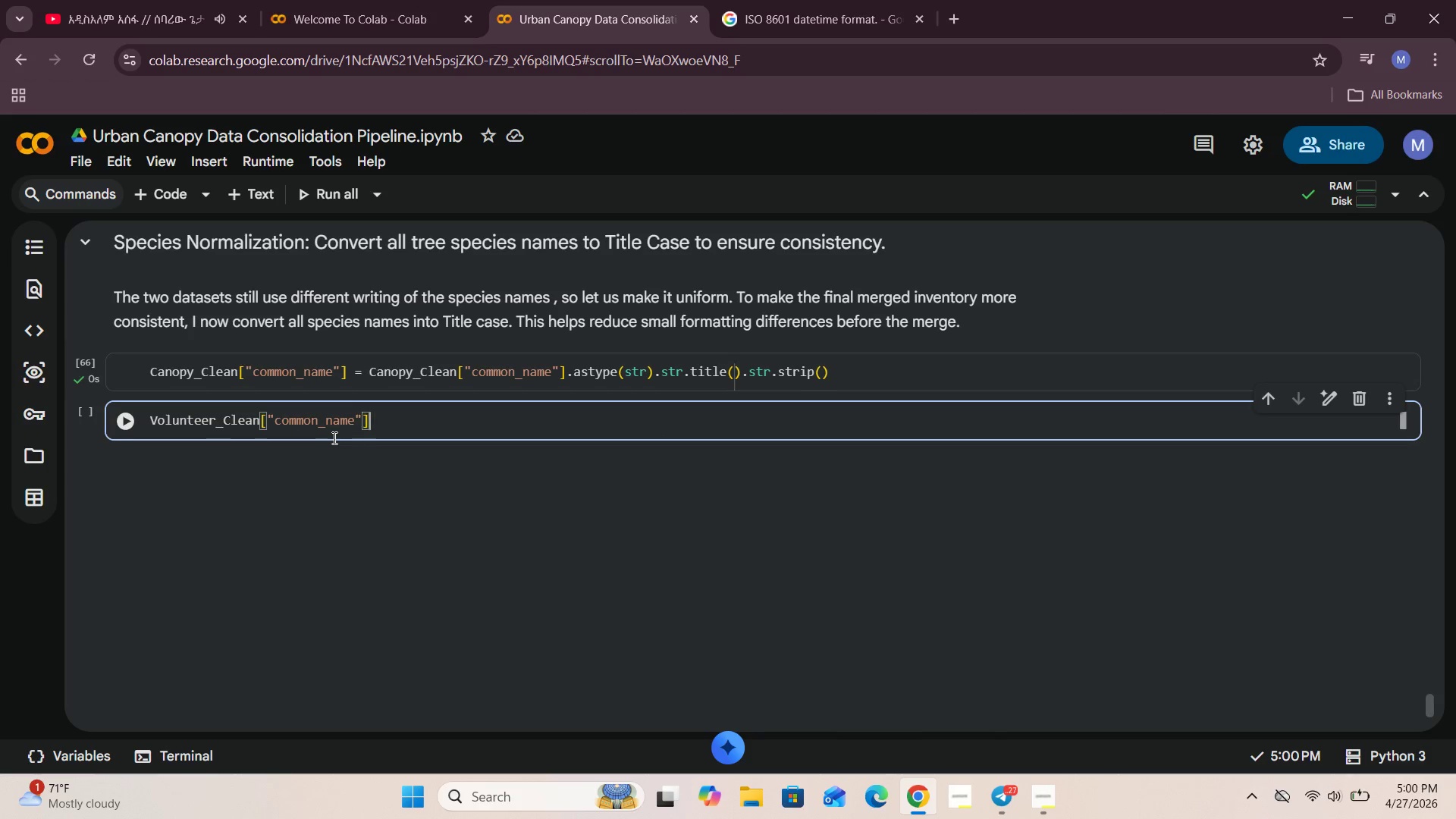 
key(ArrowRight)
 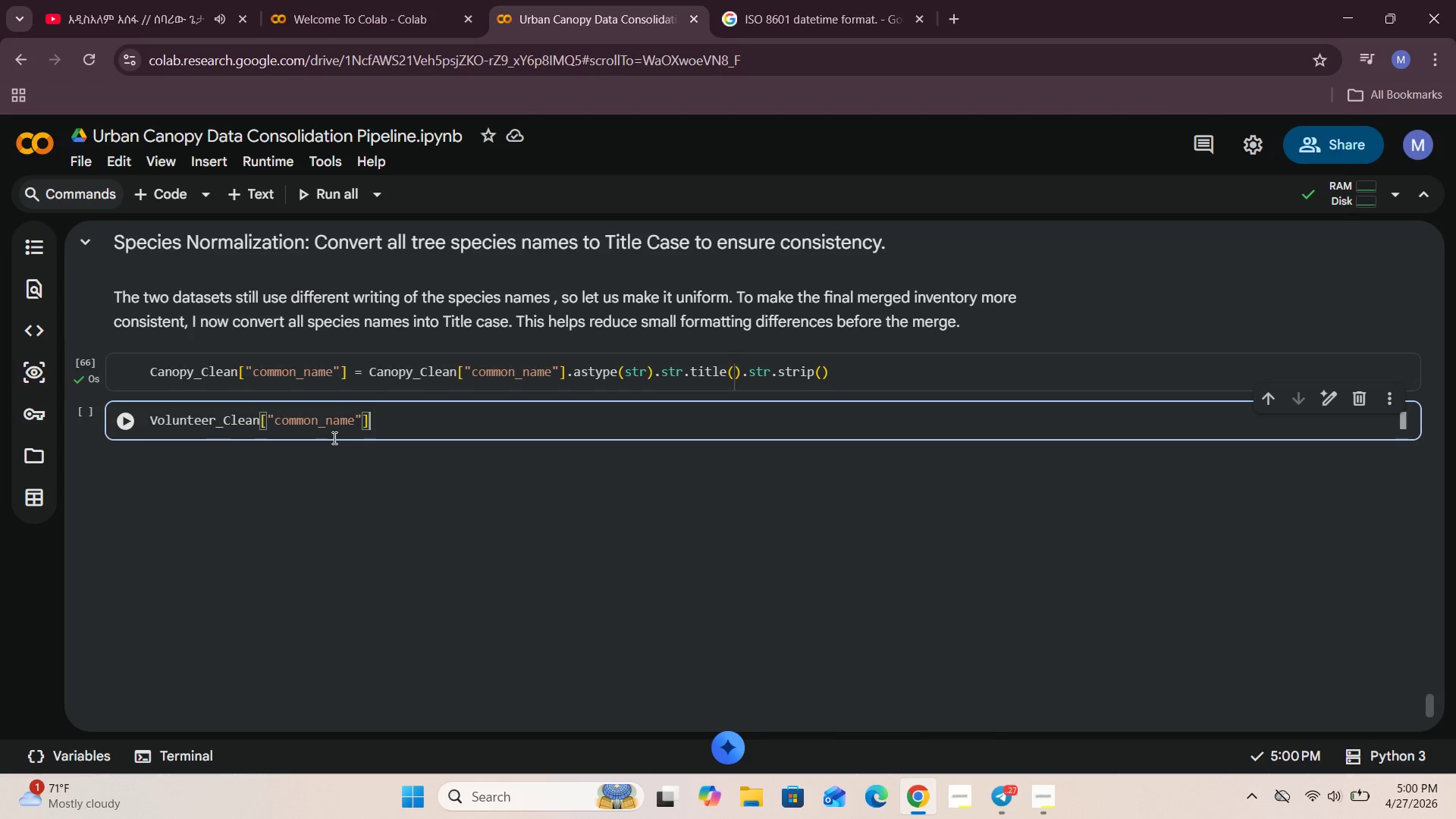 
type( = Volunteer_Clea)
 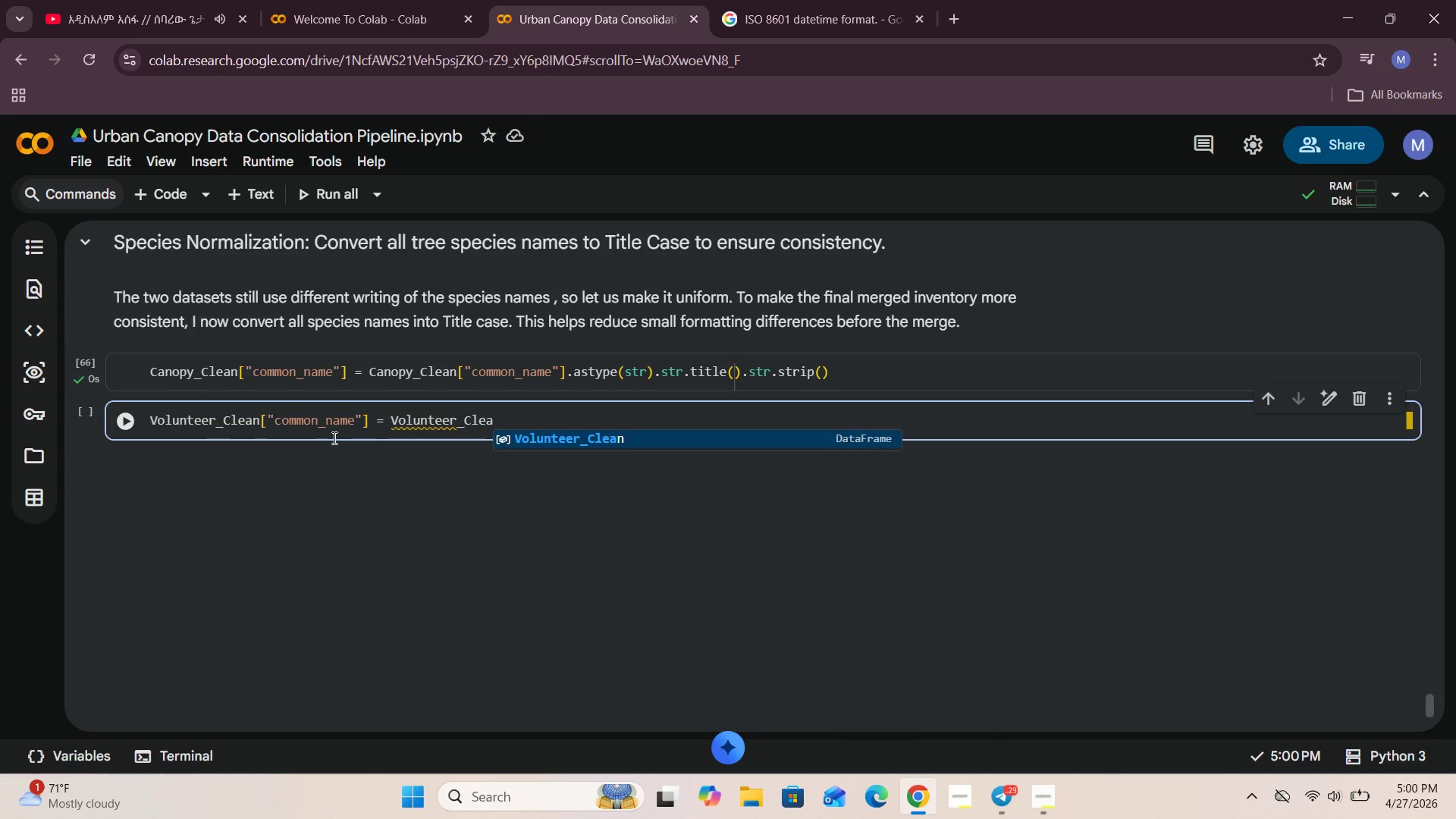 
wait(33.77)
 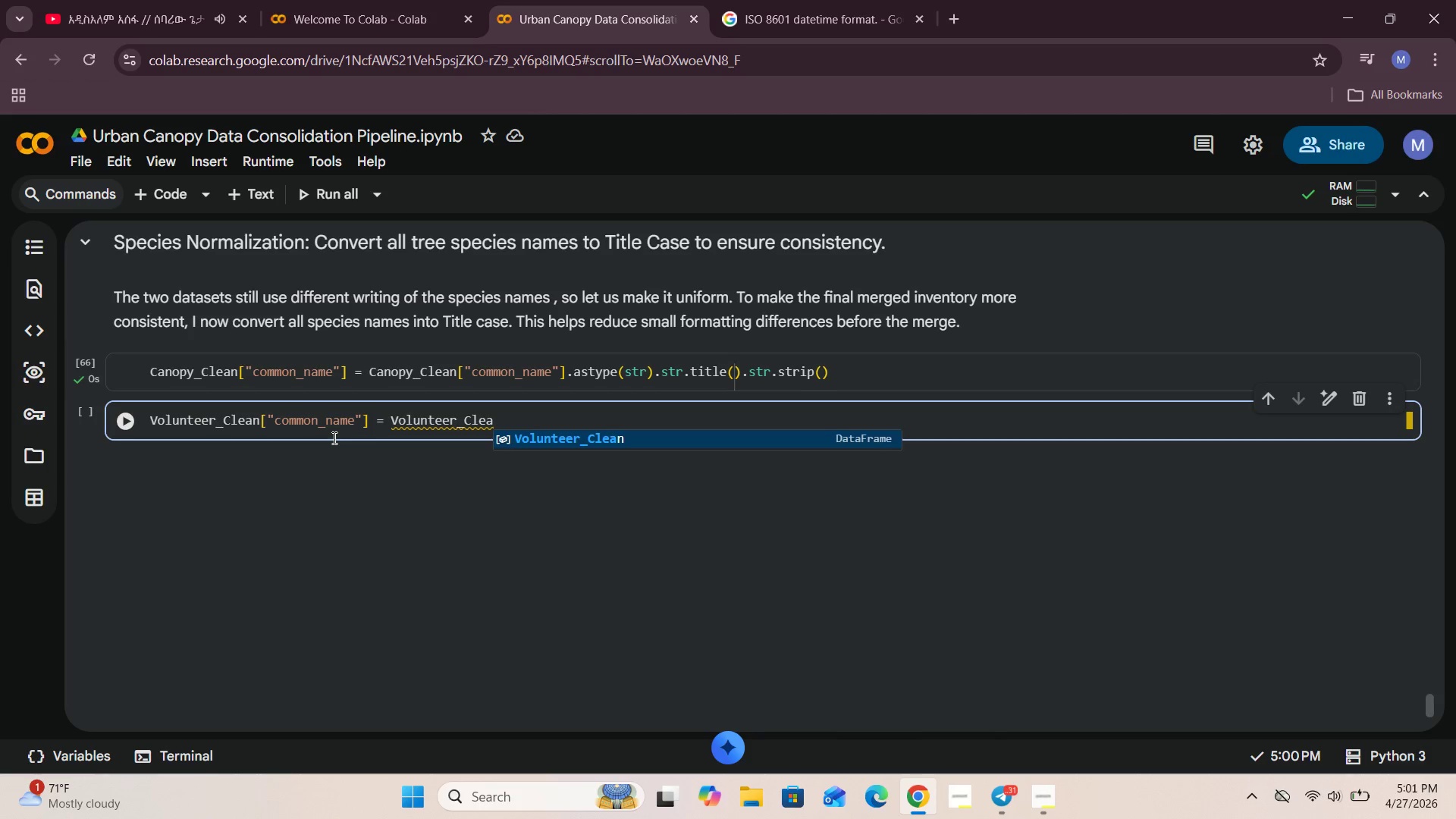 
left_click([522, 422])
 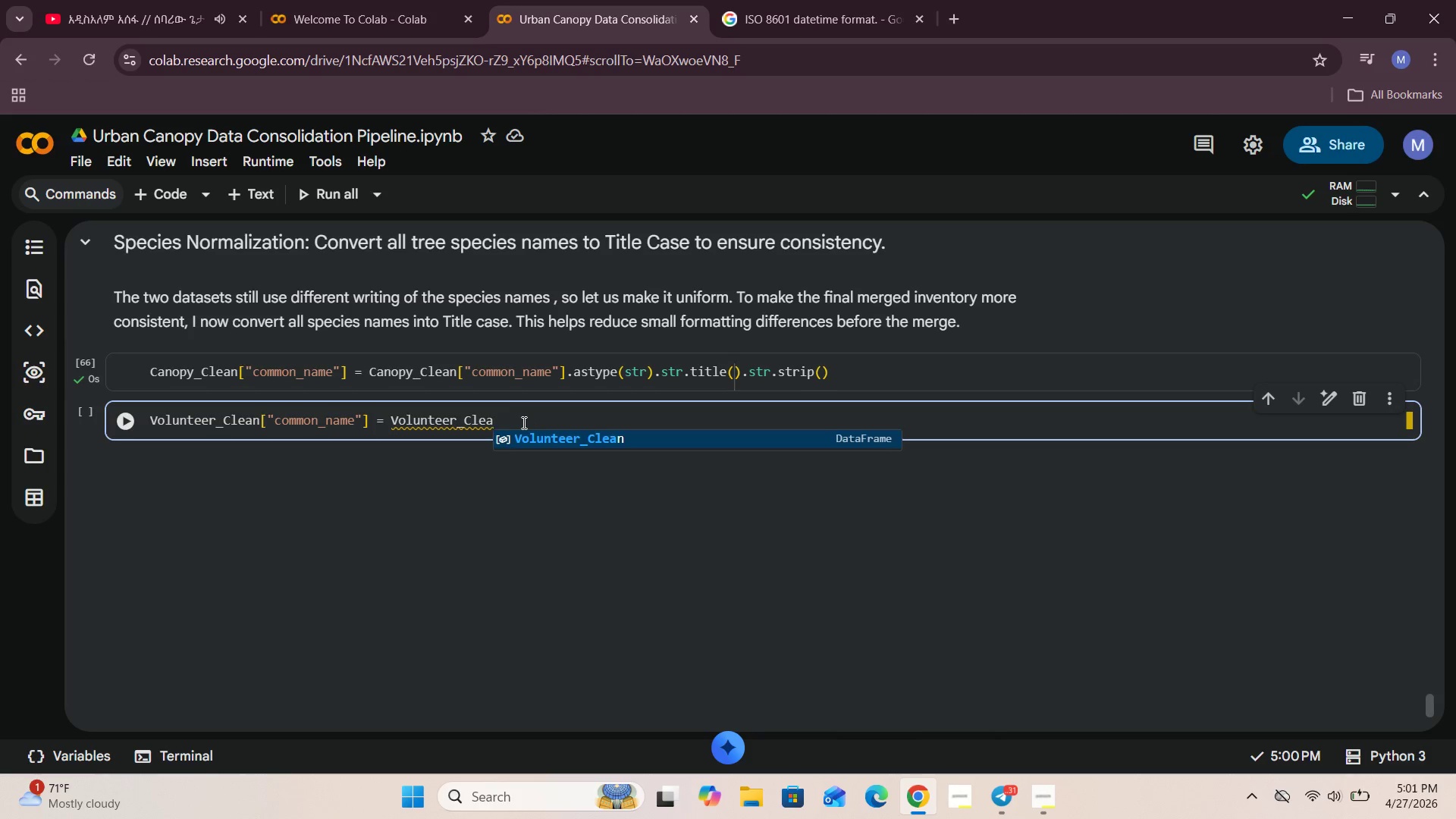 
key(N)
 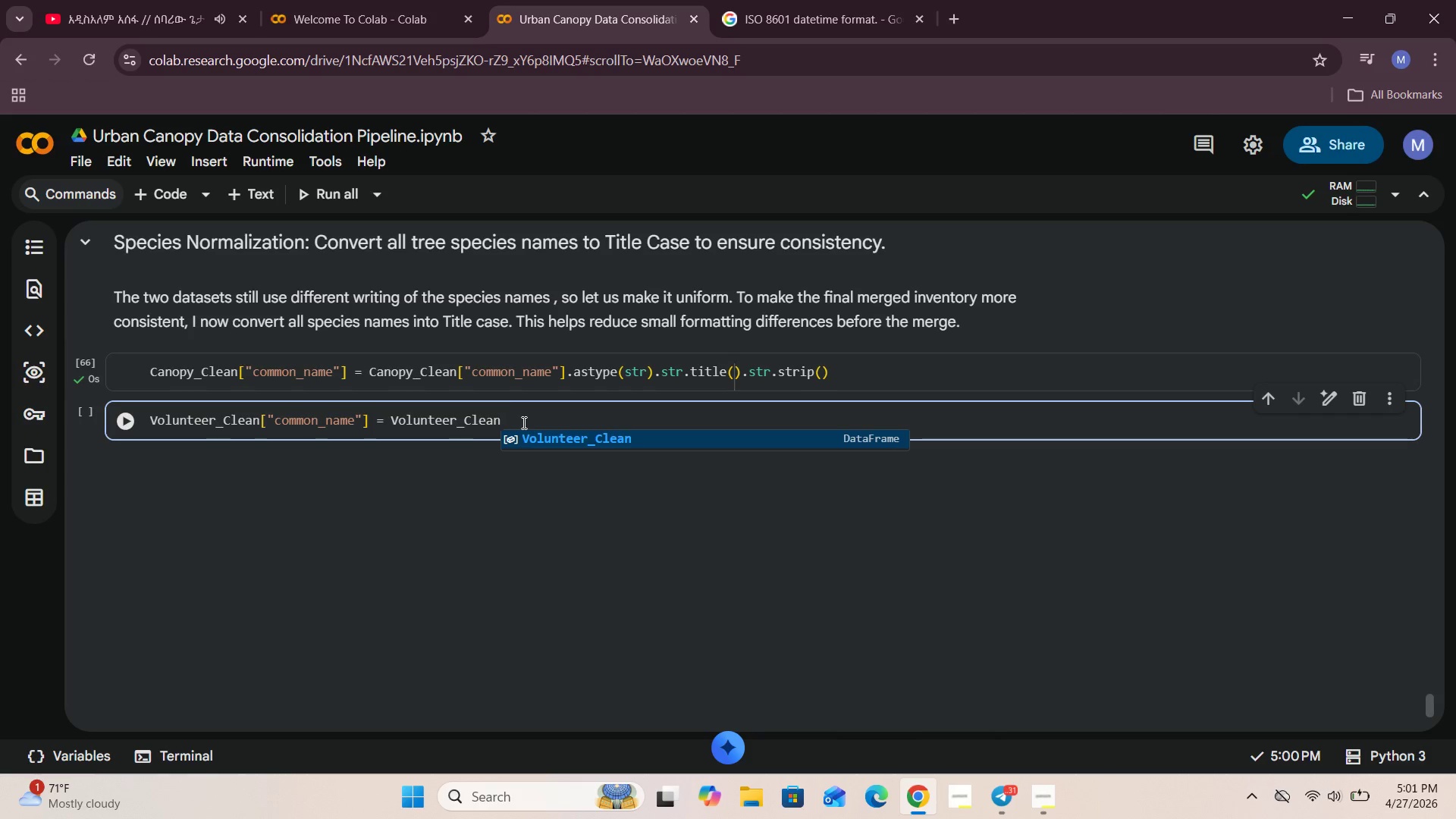 
wait(17.47)
 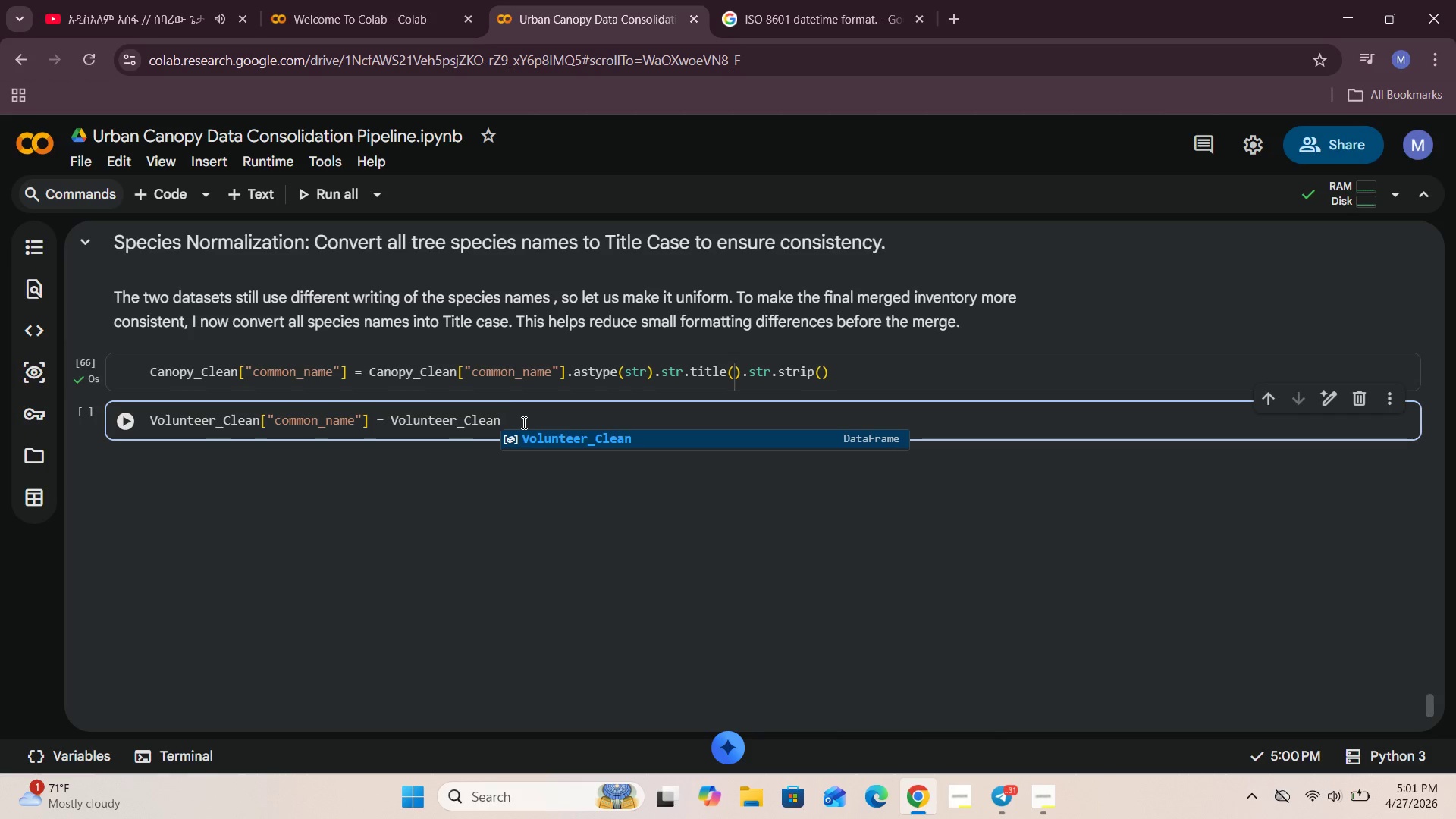 
key(BracketLeft)
 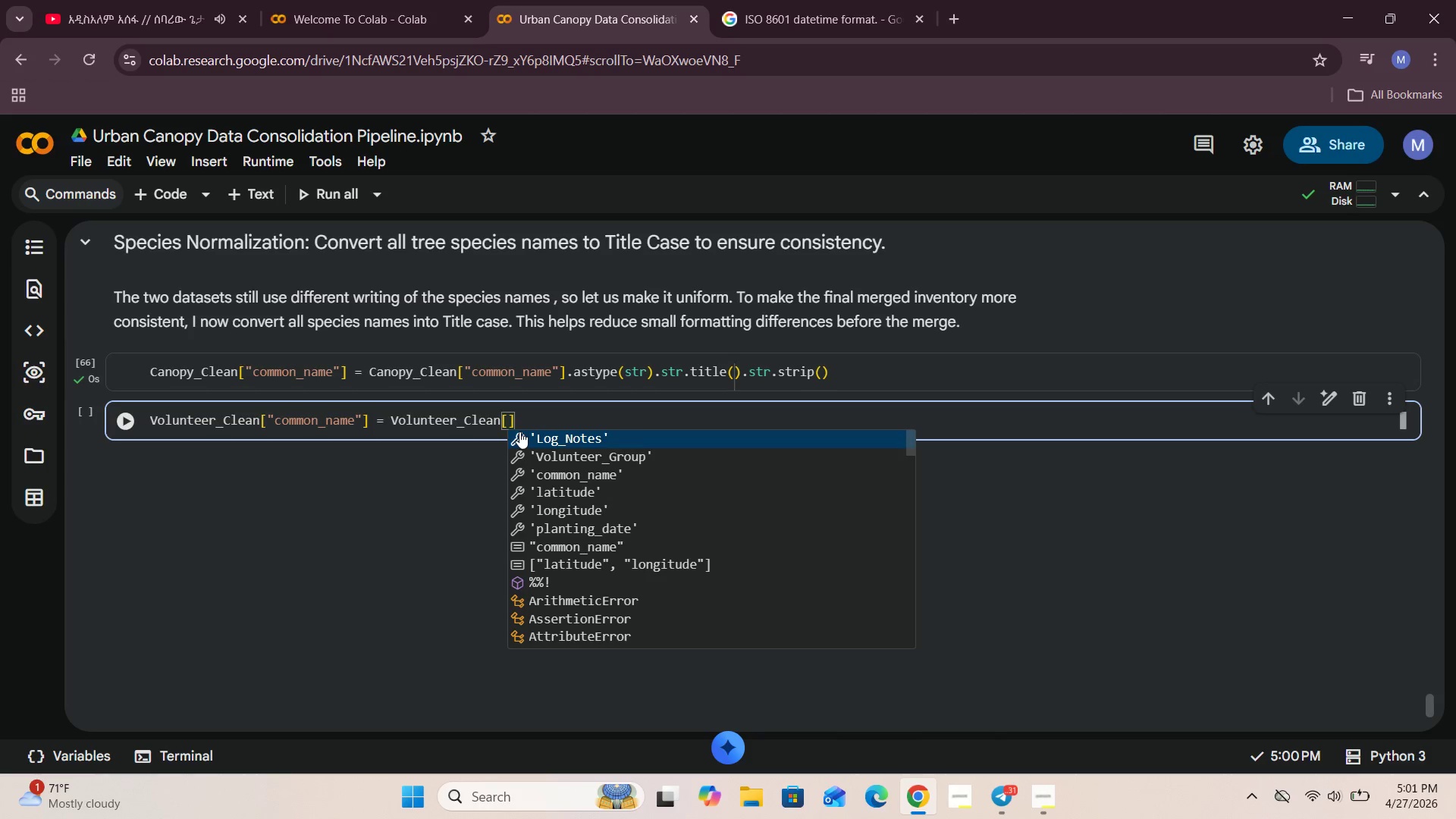 
key(Shift+ShiftRight)
 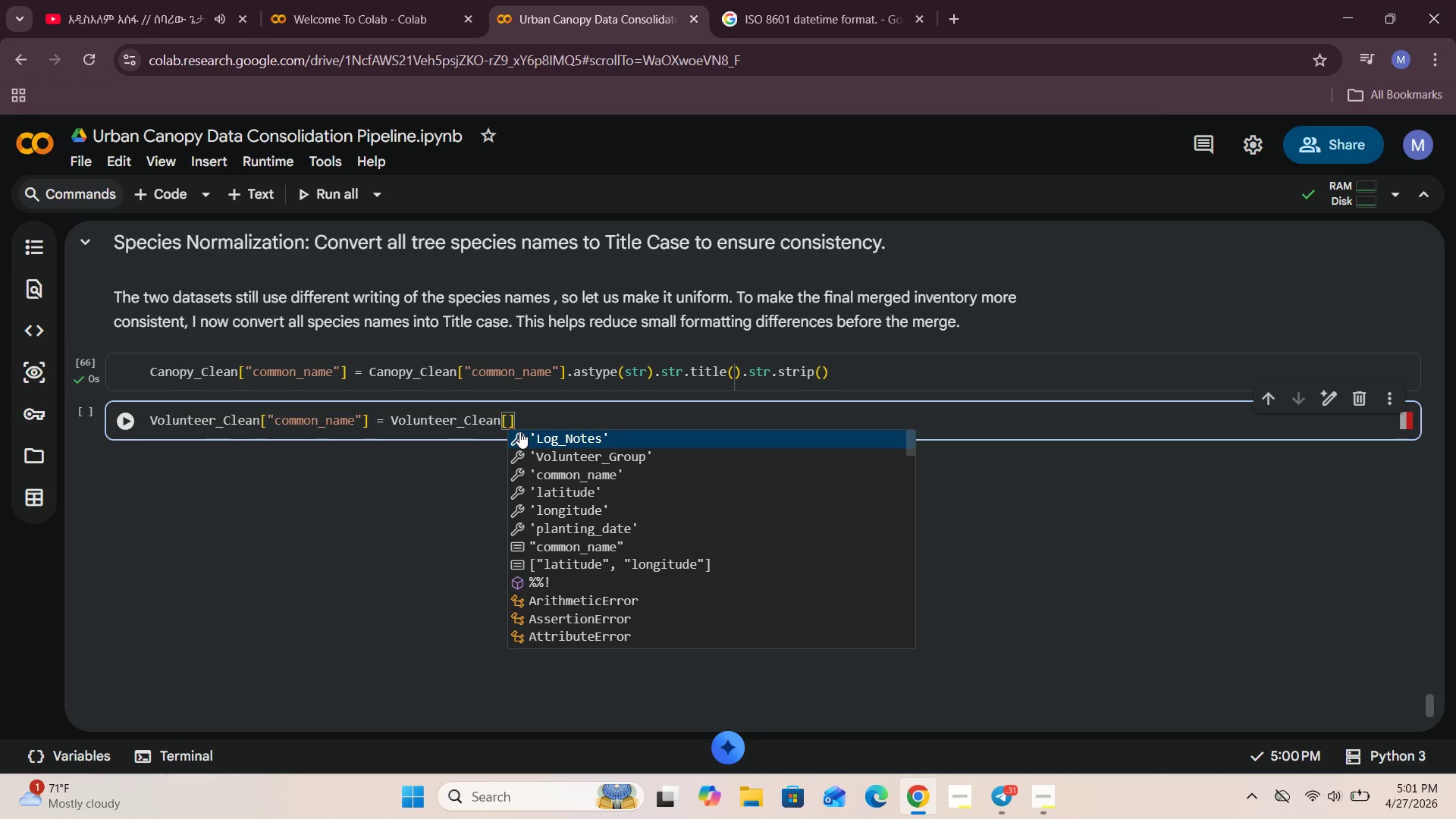 
key(Shift+Quote)
 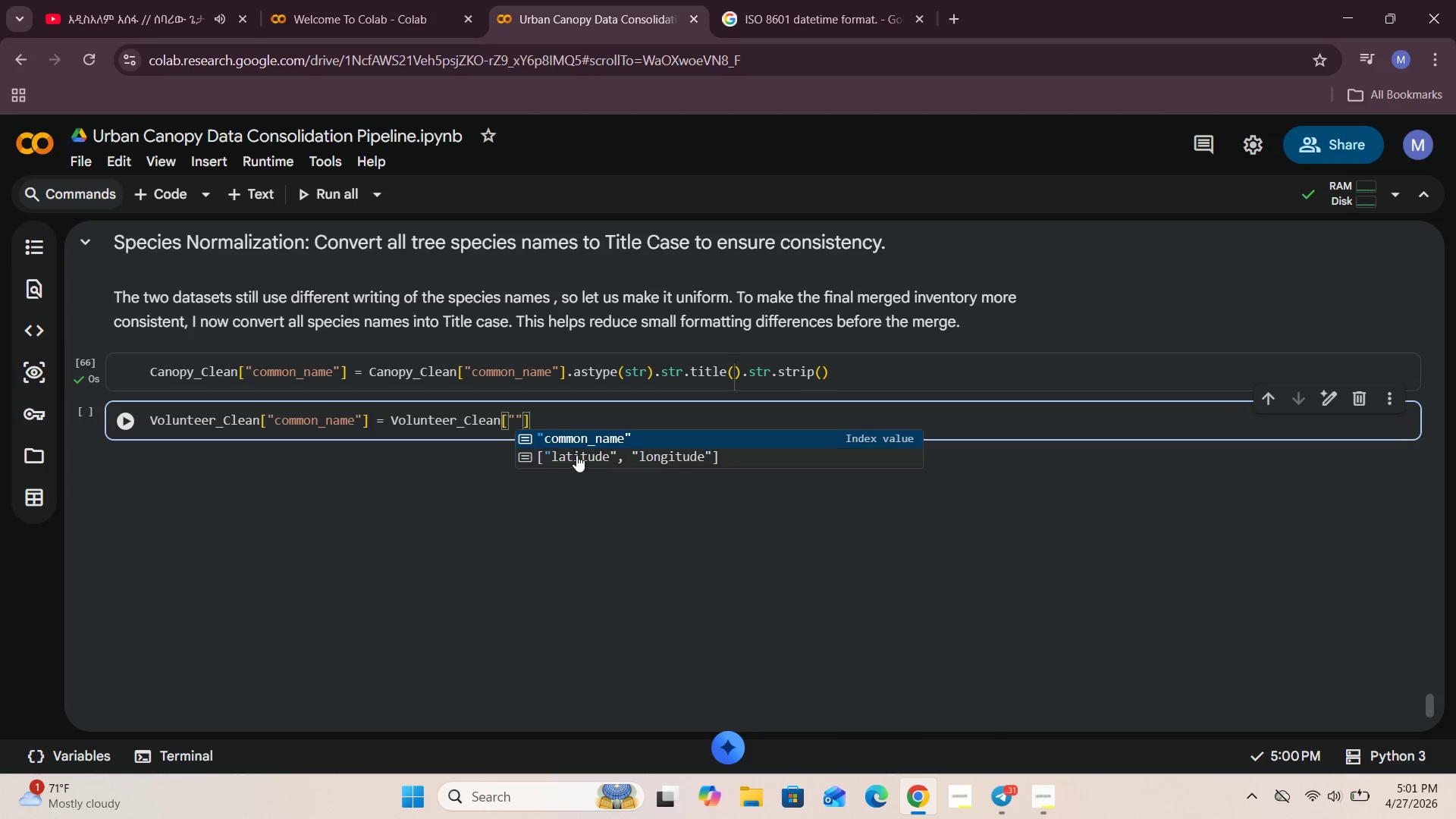 
left_click([587, 433])
 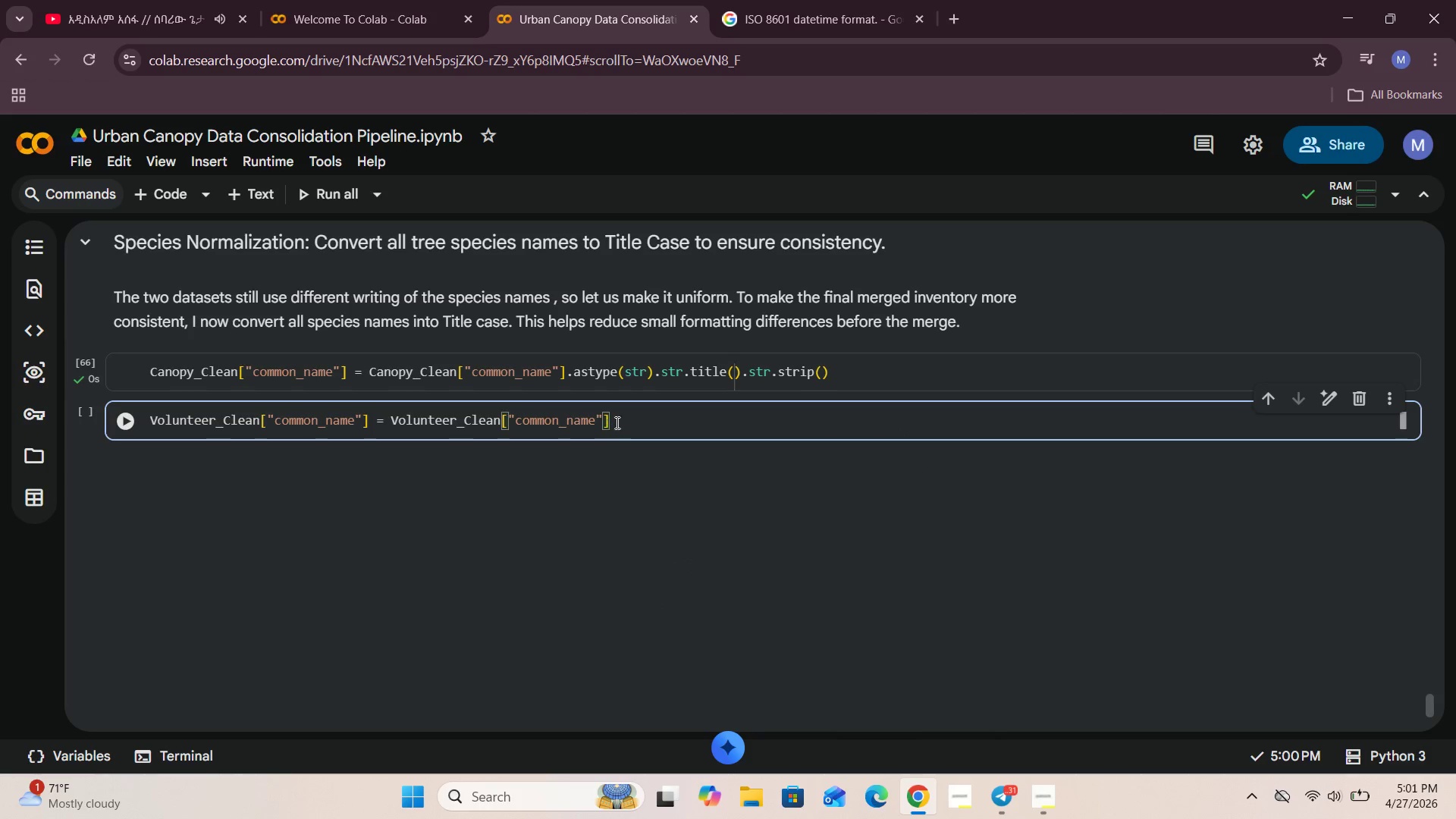 
left_click([628, 417])
 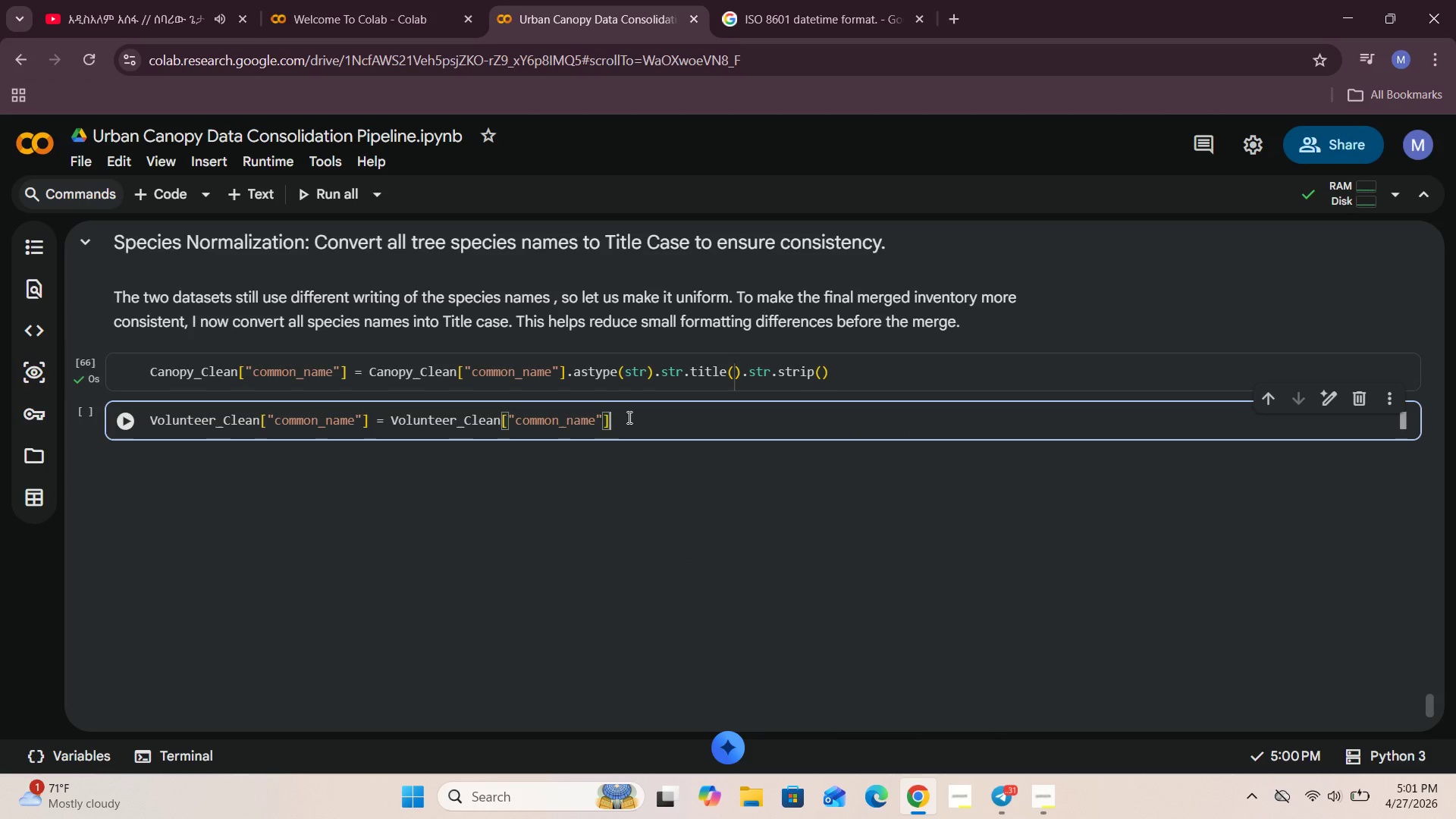 
type(.astypr)
key(Backspace)
type(e(str)
 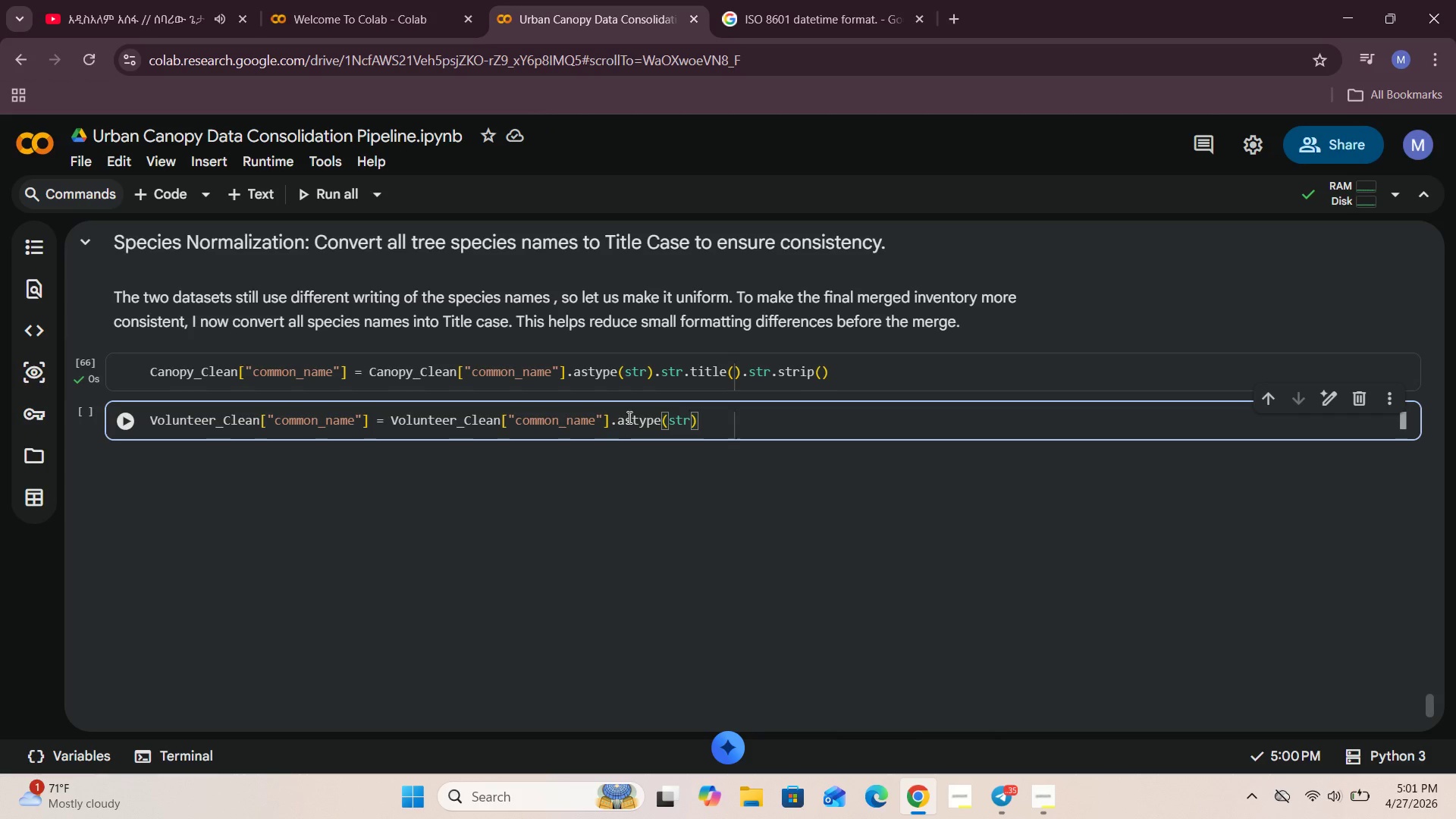 
key(ArrowRight)
 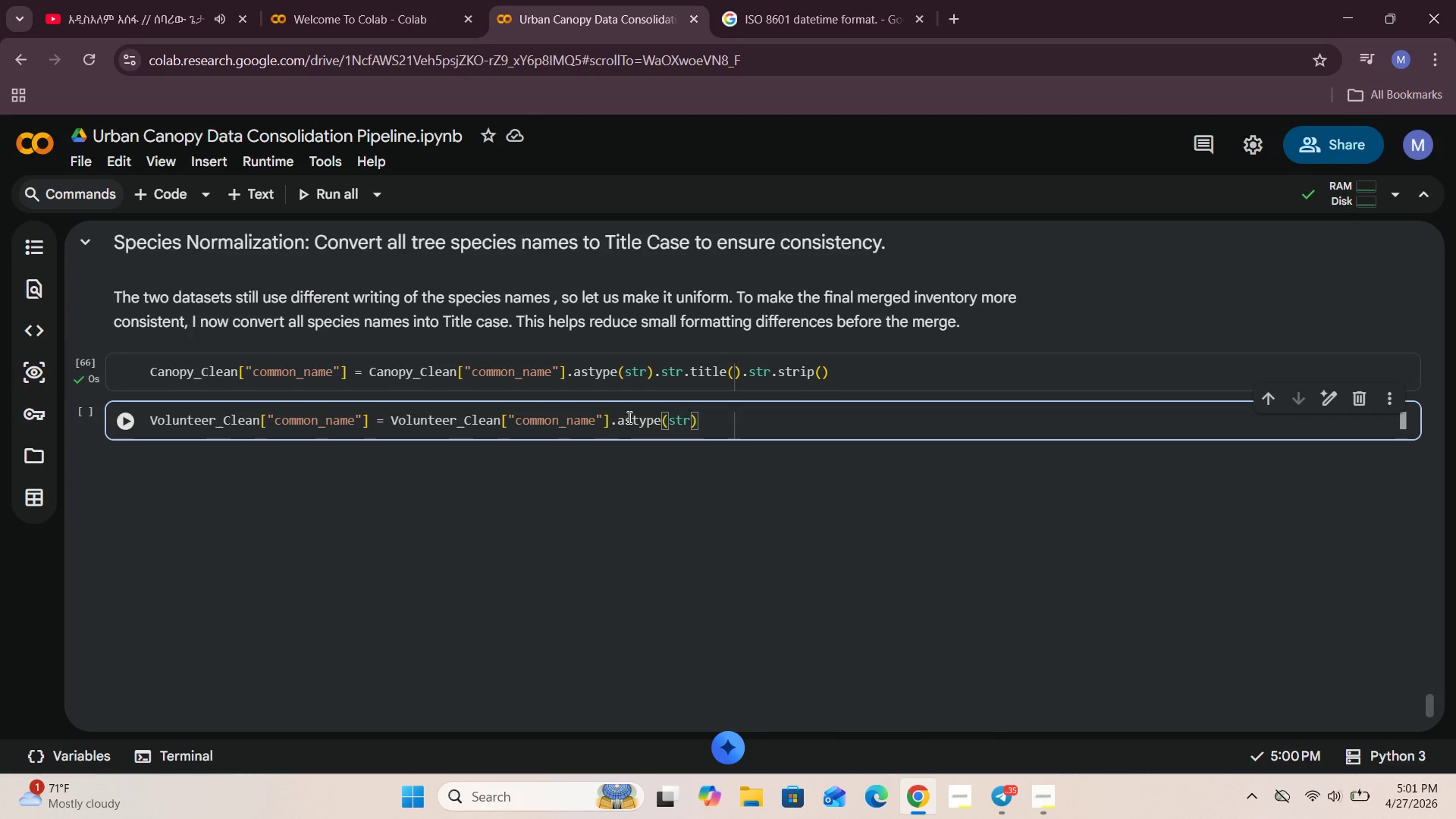 
type(.str.title()
 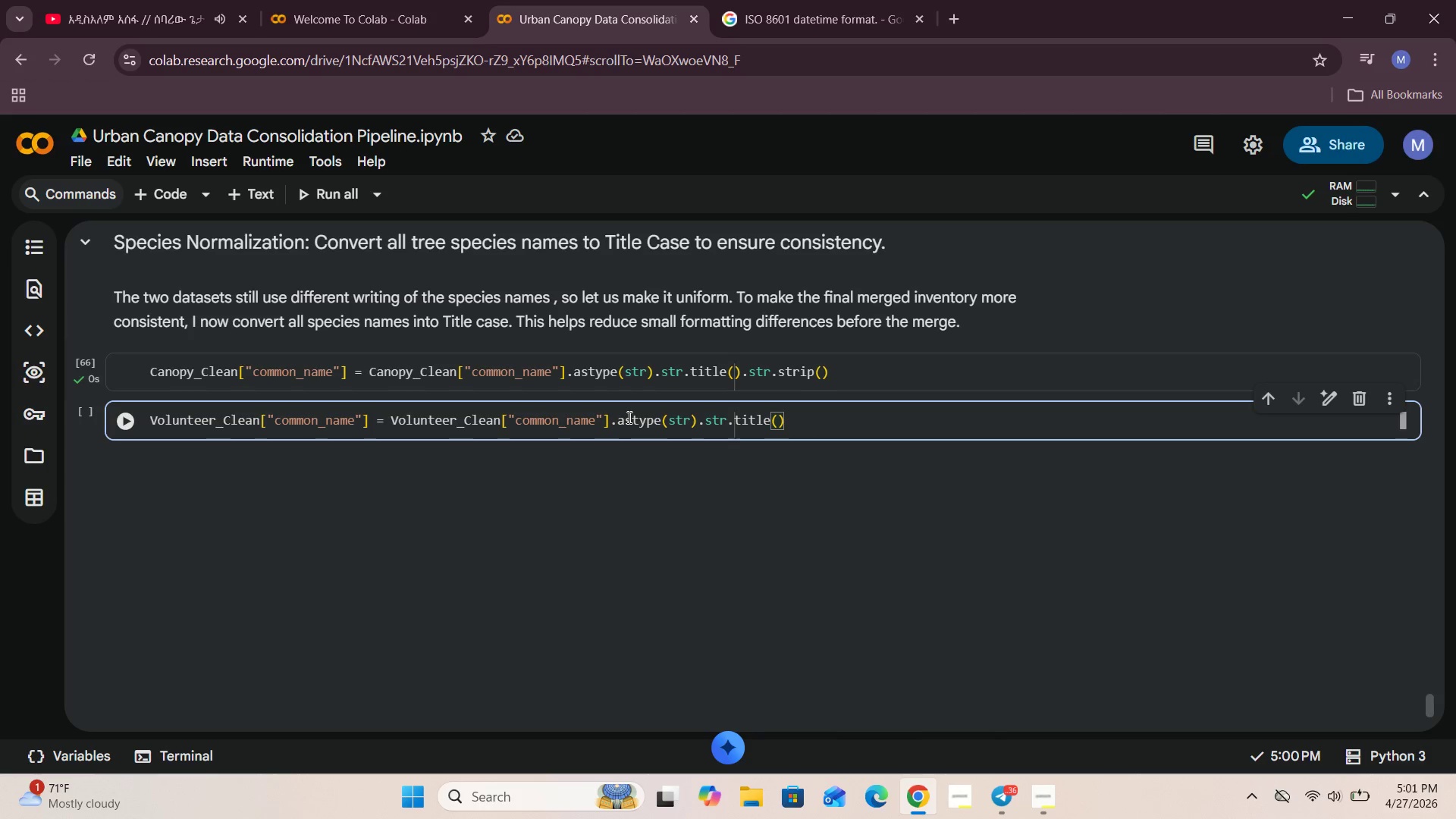 
key(ArrowRight)
 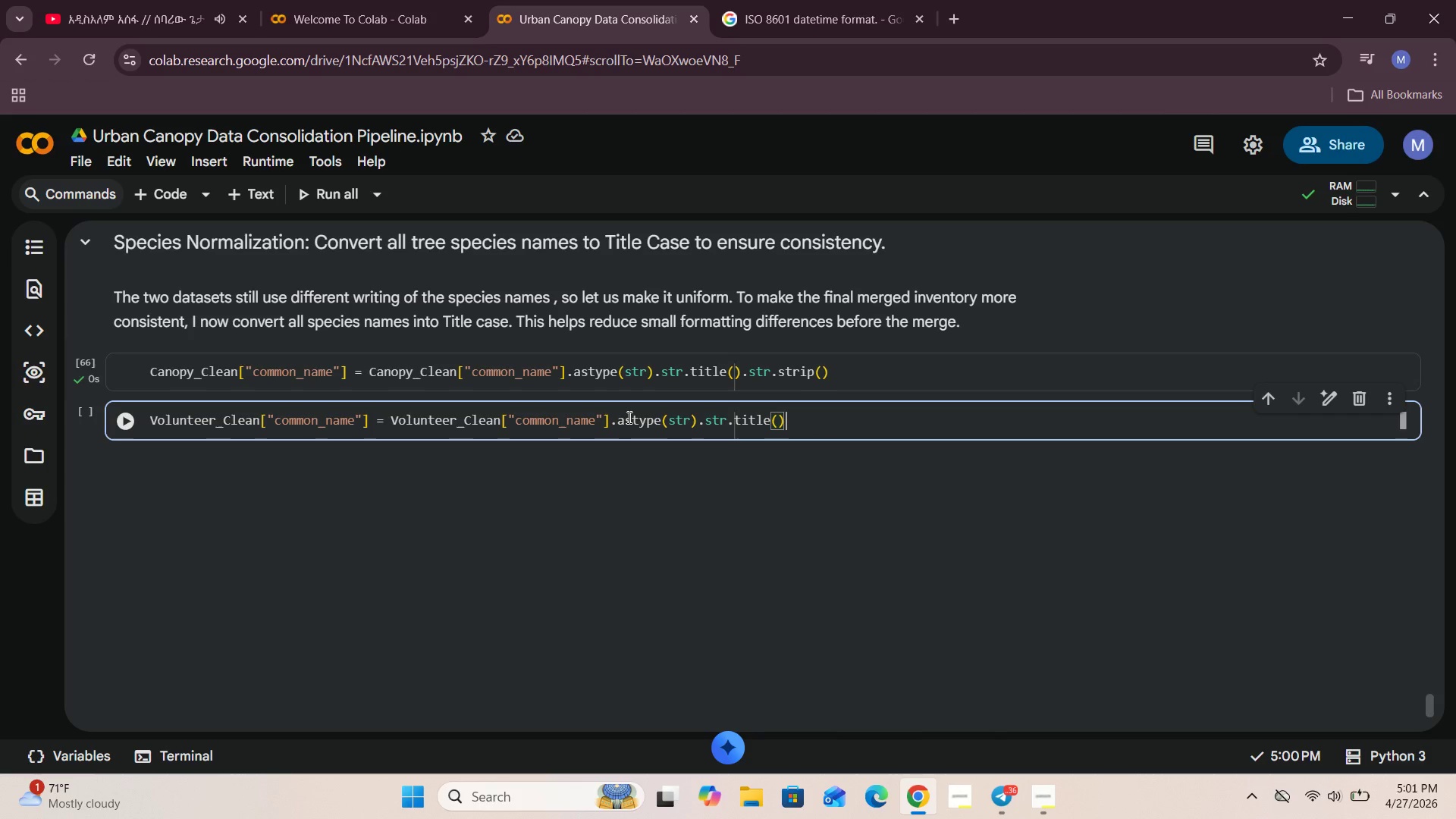 
type(.str.strip()
 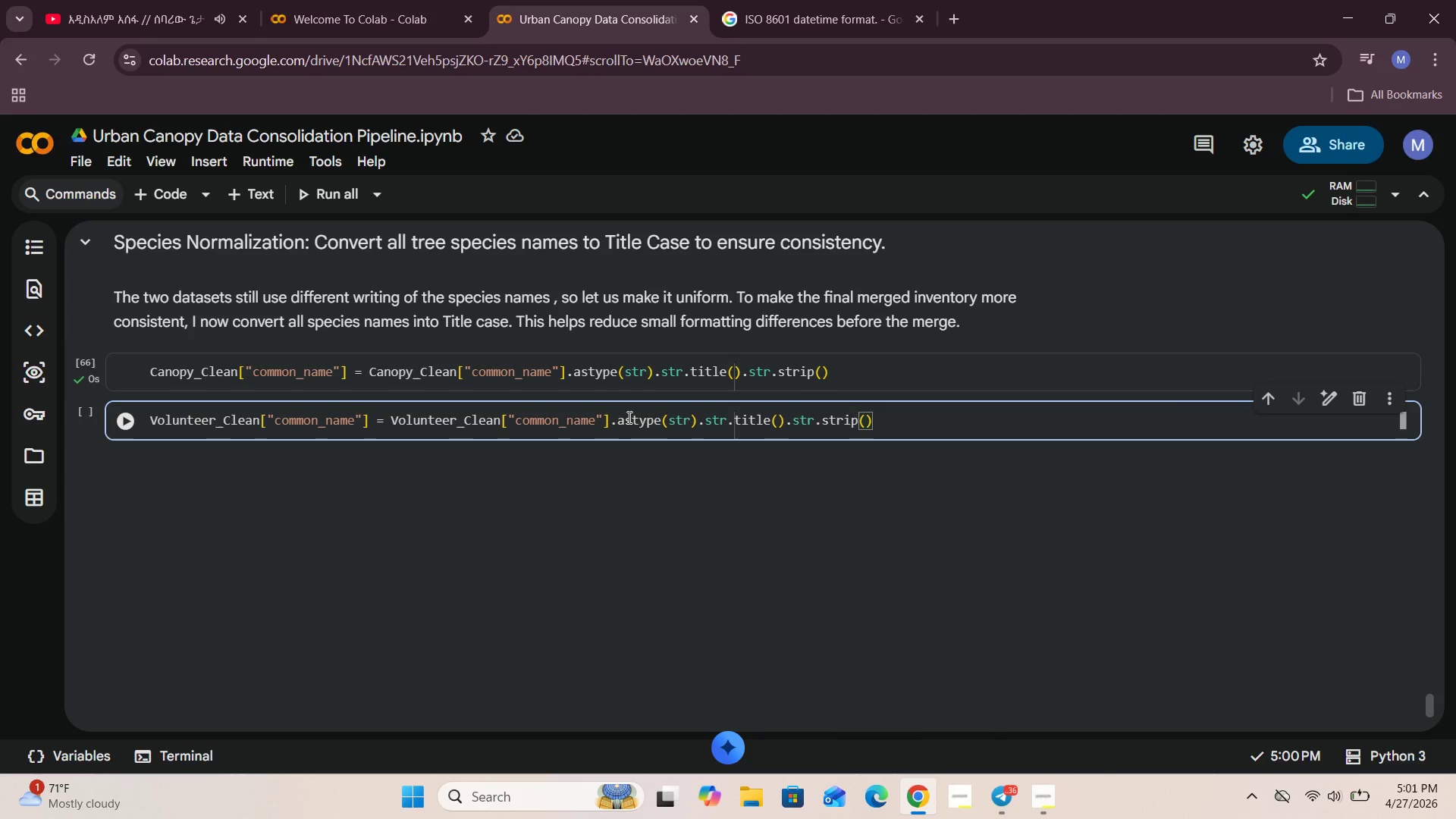 
left_click([129, 424])
 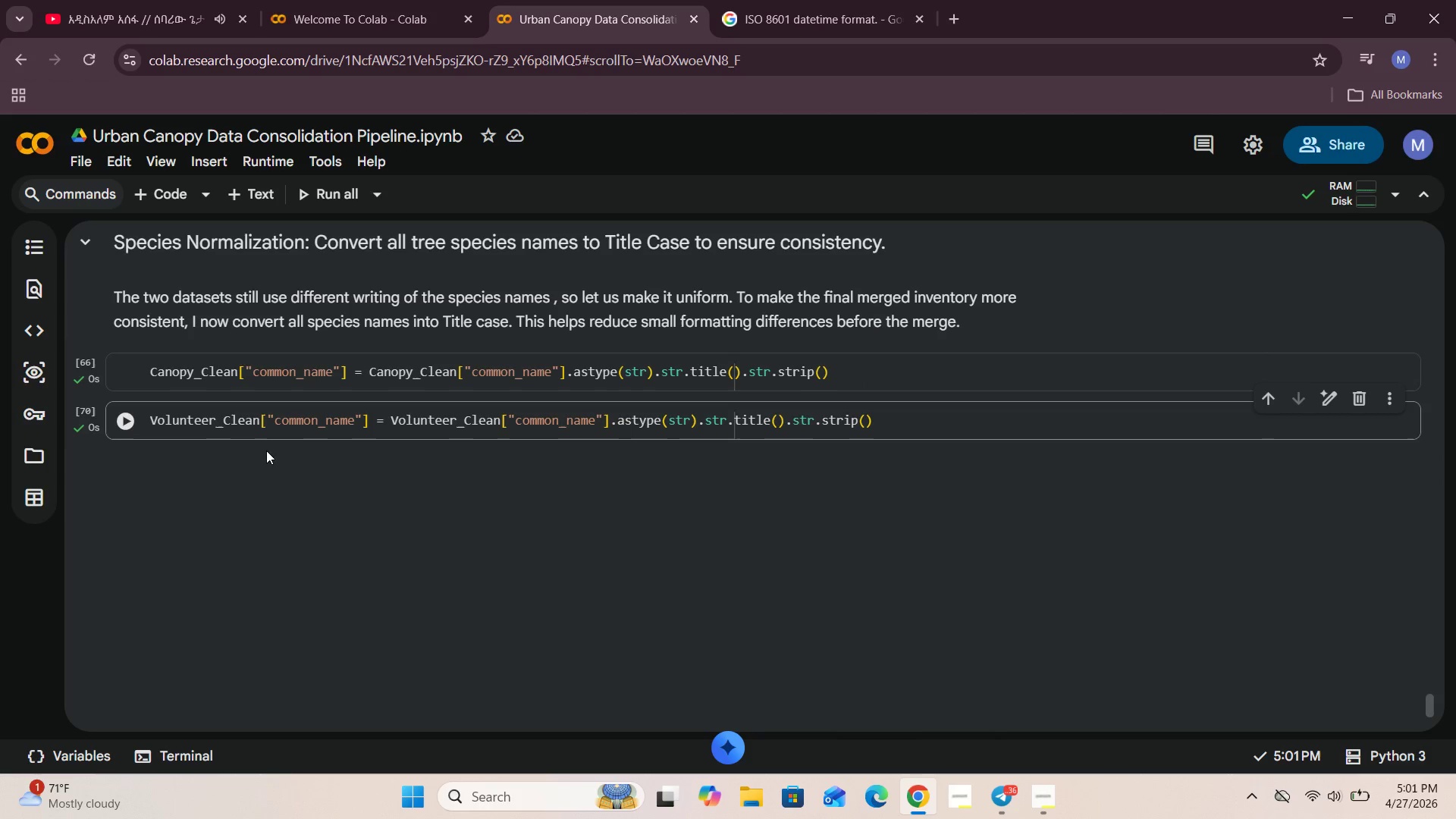 
scroll: coordinate [266, 450], scroll_direction: down, amount: 1.0
 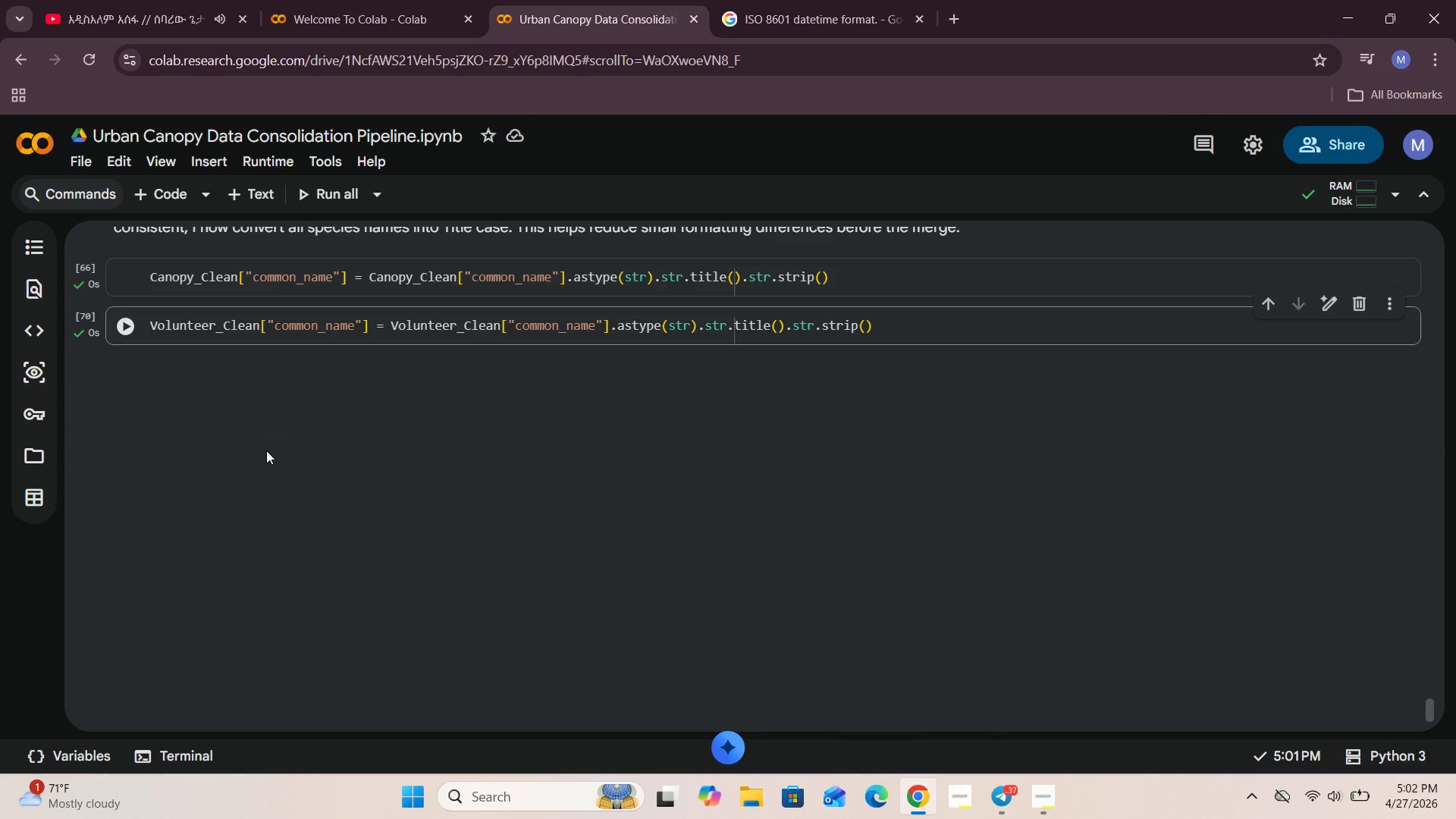 
scroll: coordinate [266, 450], scroll_direction: up, amount: 1.0
 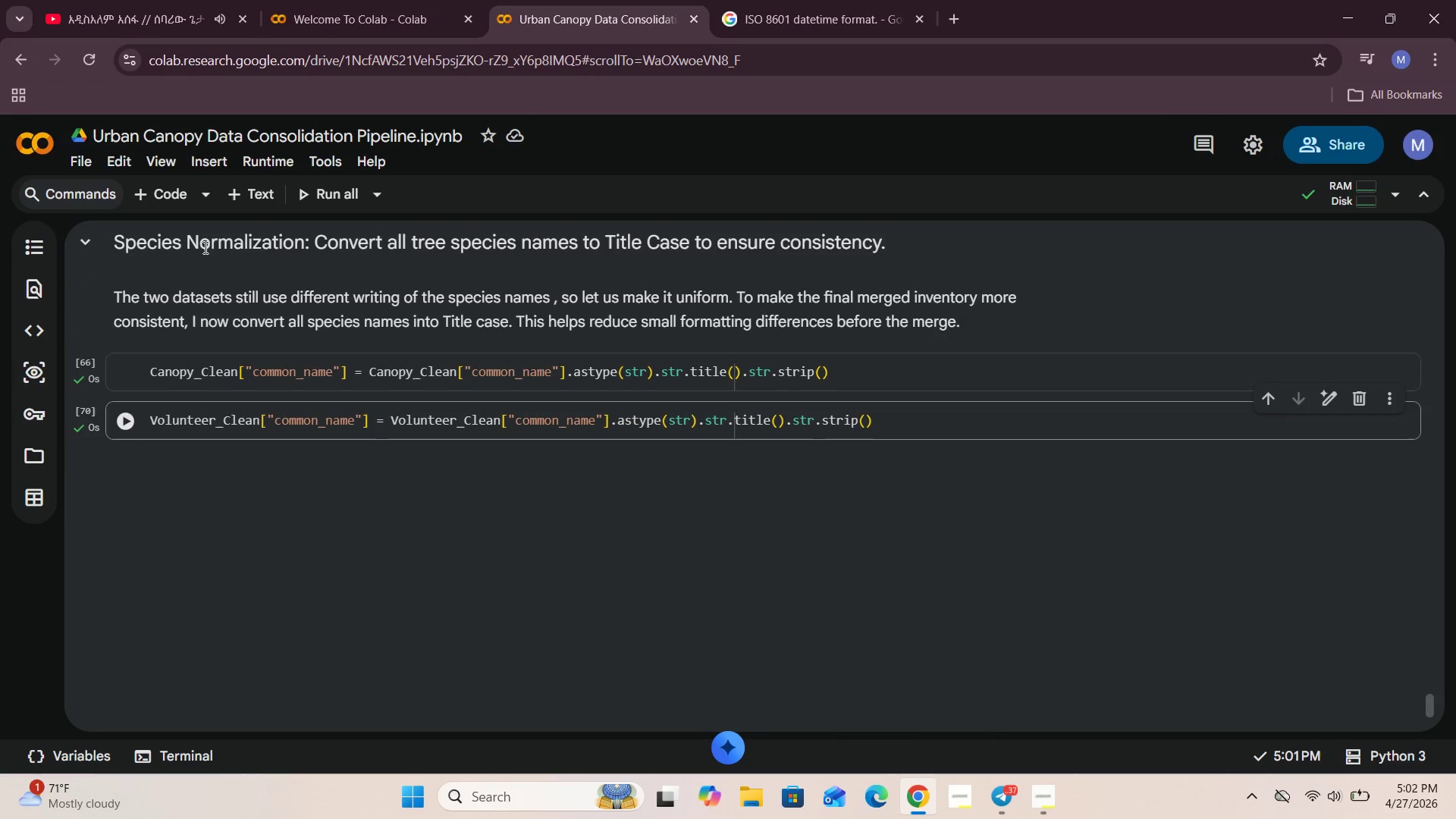 
left_click([160, 190])
 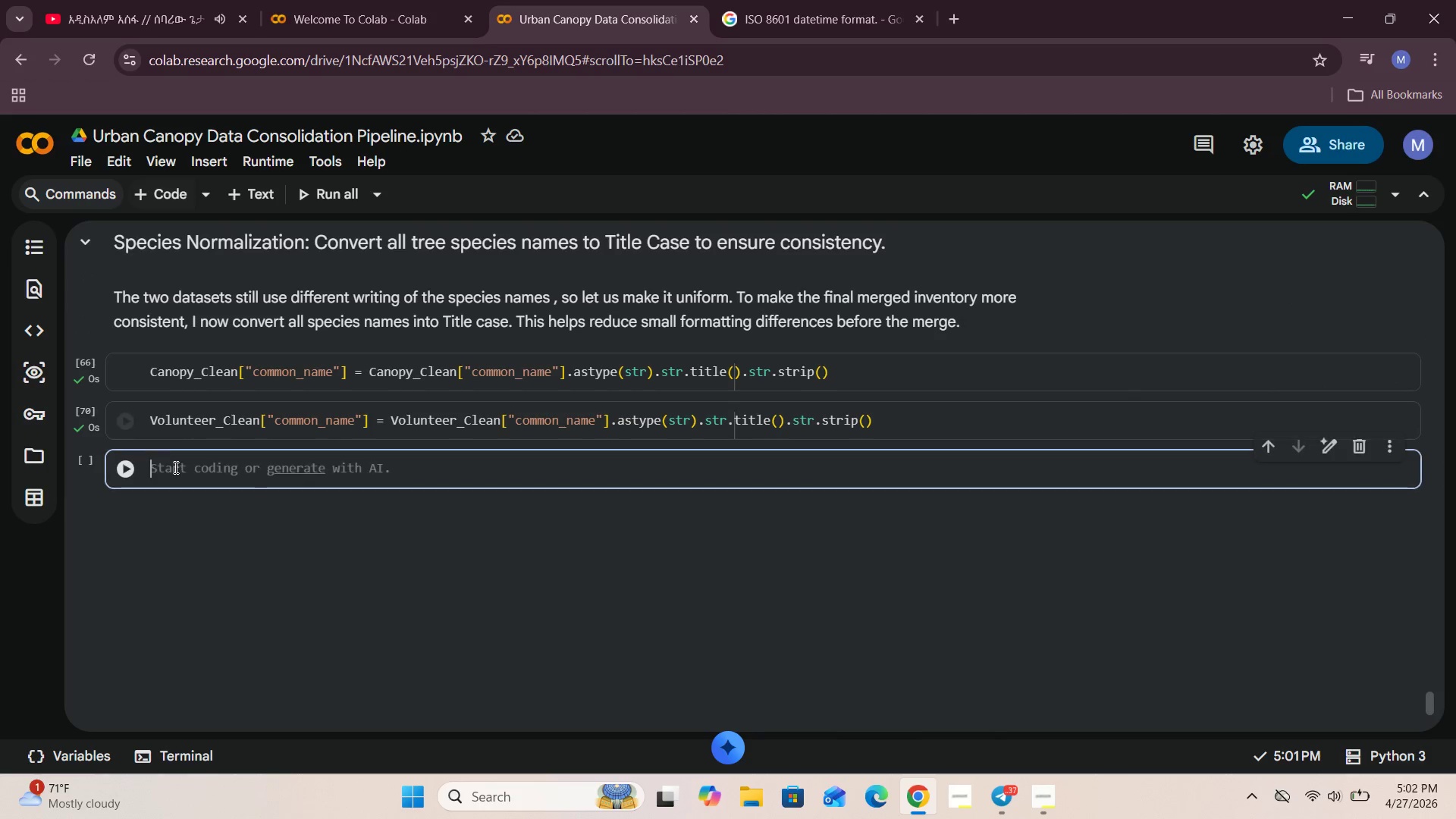 
left_click([174, 471])
 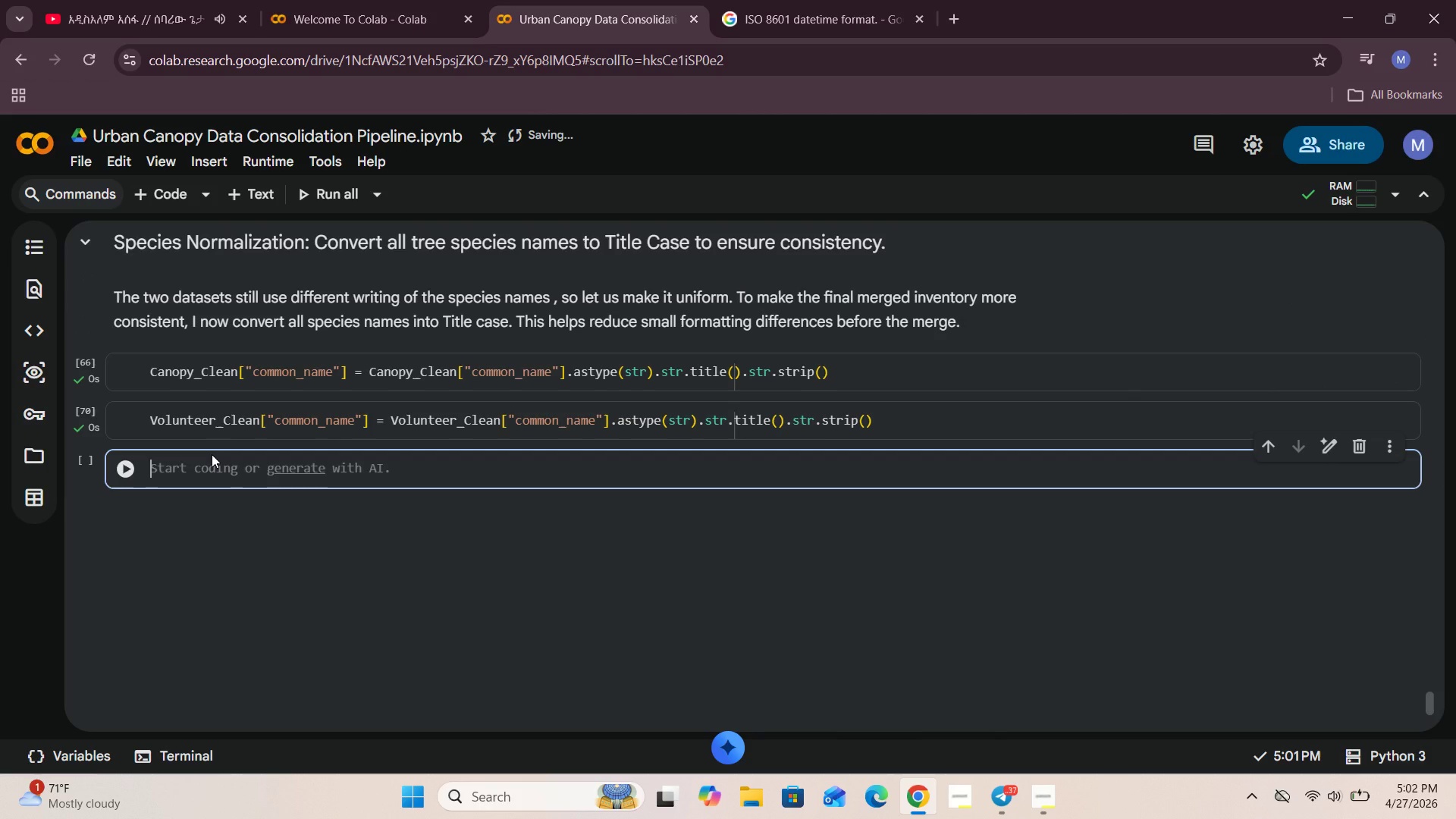 
type(Volunteer_Clean["Co)
 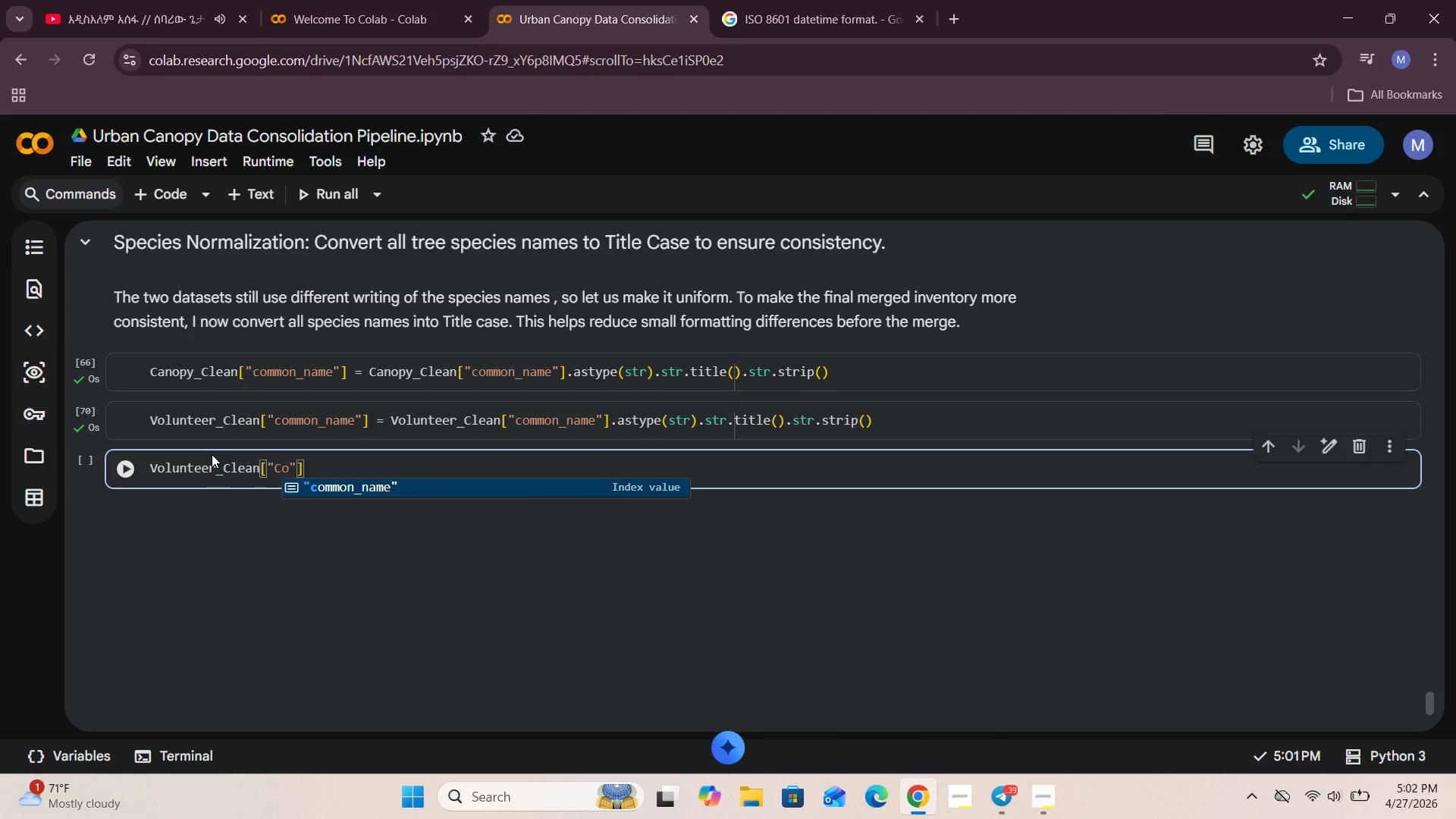 
left_click([283, 467])
 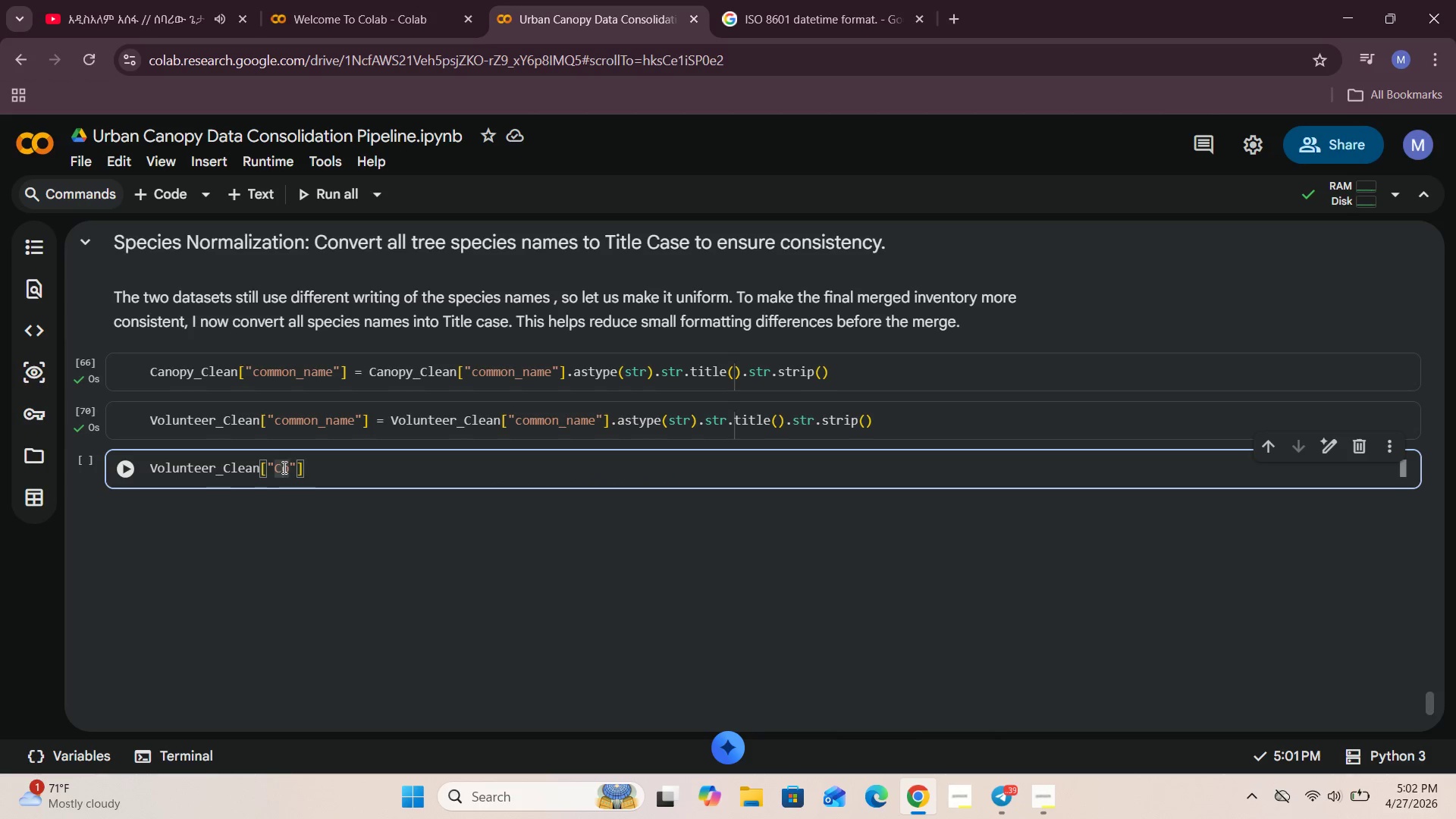 
key(Backspace)